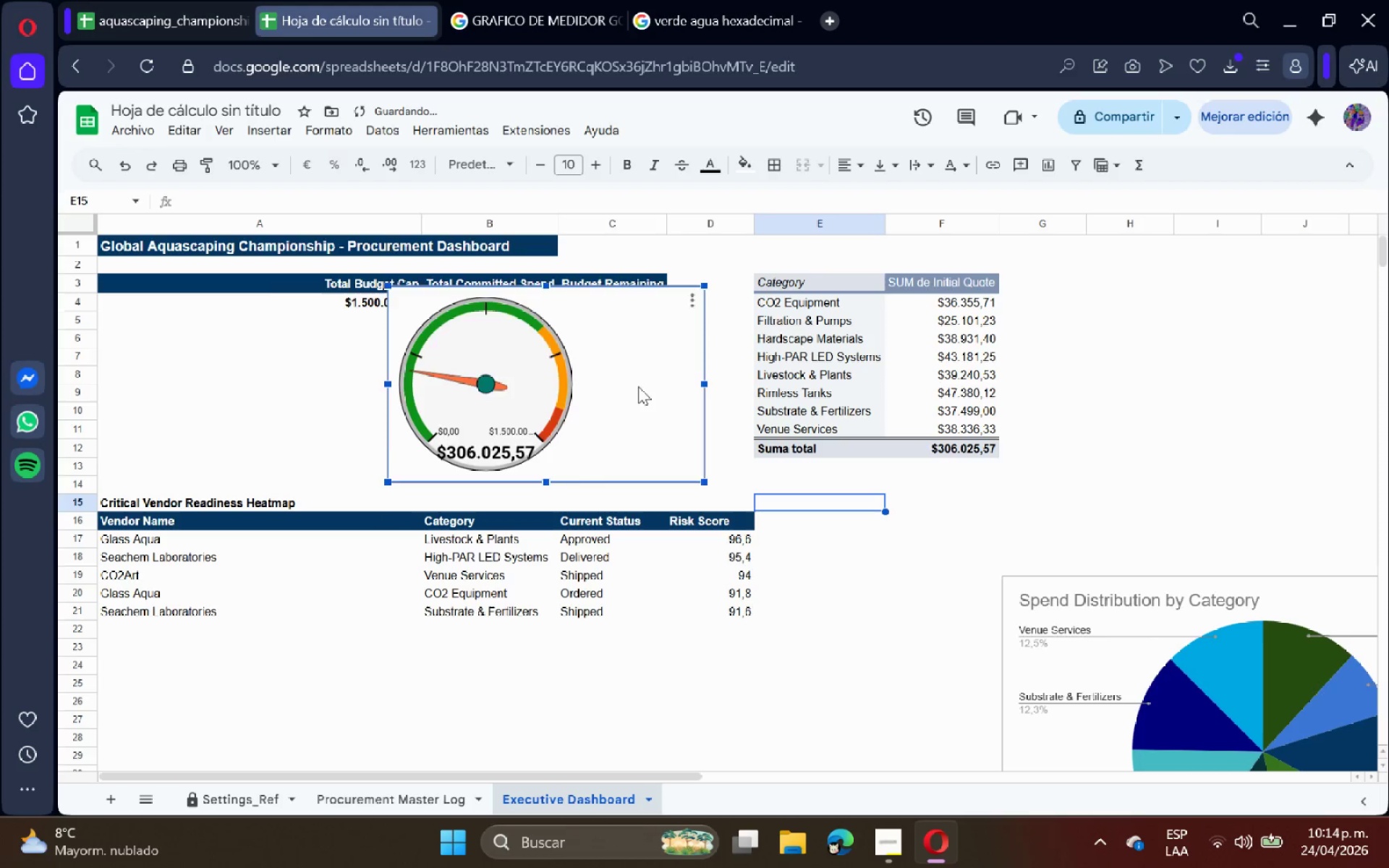 
left_click_drag(start_coordinate=[637, 386], to_coordinate=[461, 397])
 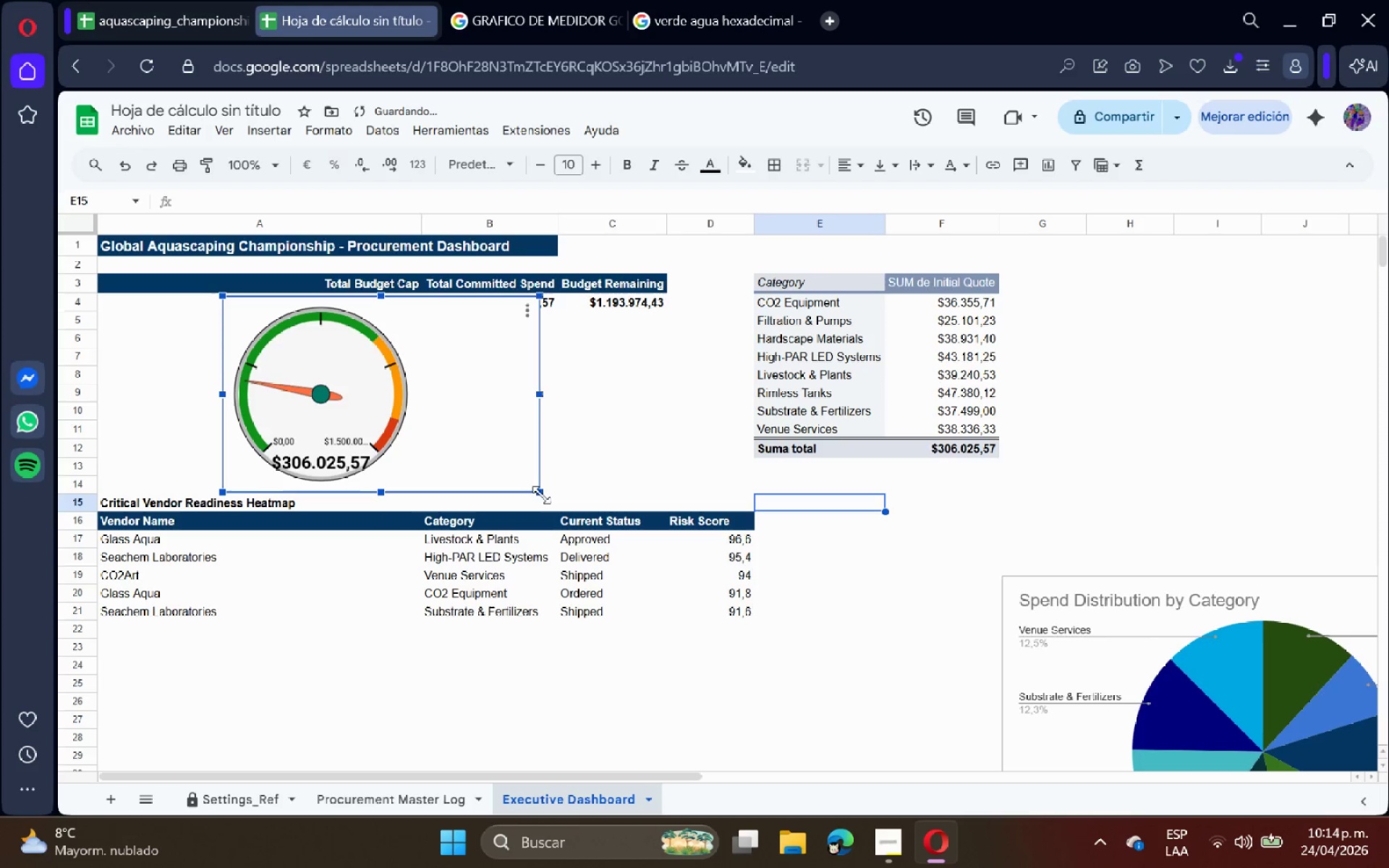 
left_click_drag(start_coordinate=[537, 491], to_coordinate=[450, 454])
 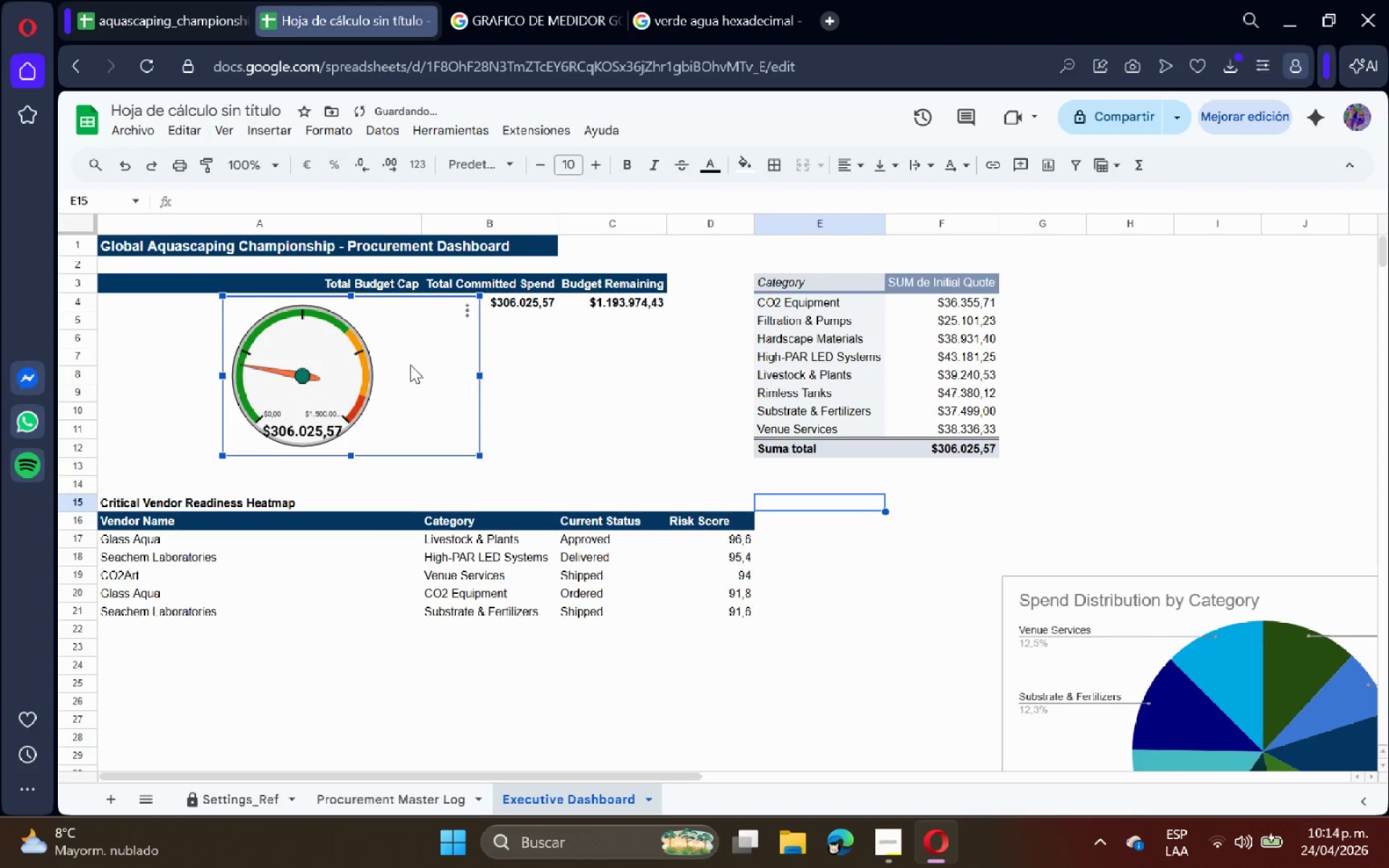 
left_click_drag(start_coordinate=[410, 365], to_coordinate=[572, 388])
 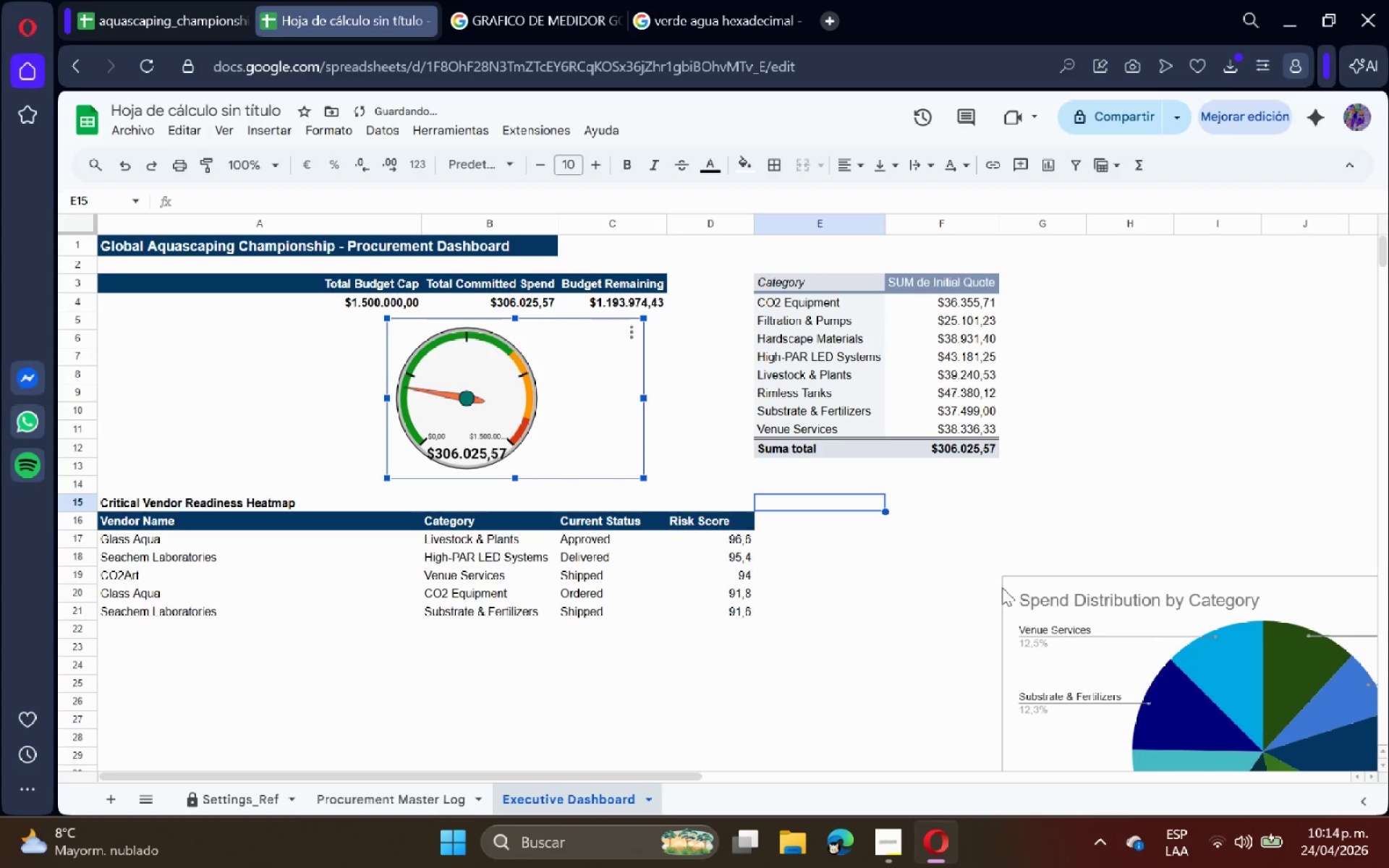 
left_click([1002, 587])
 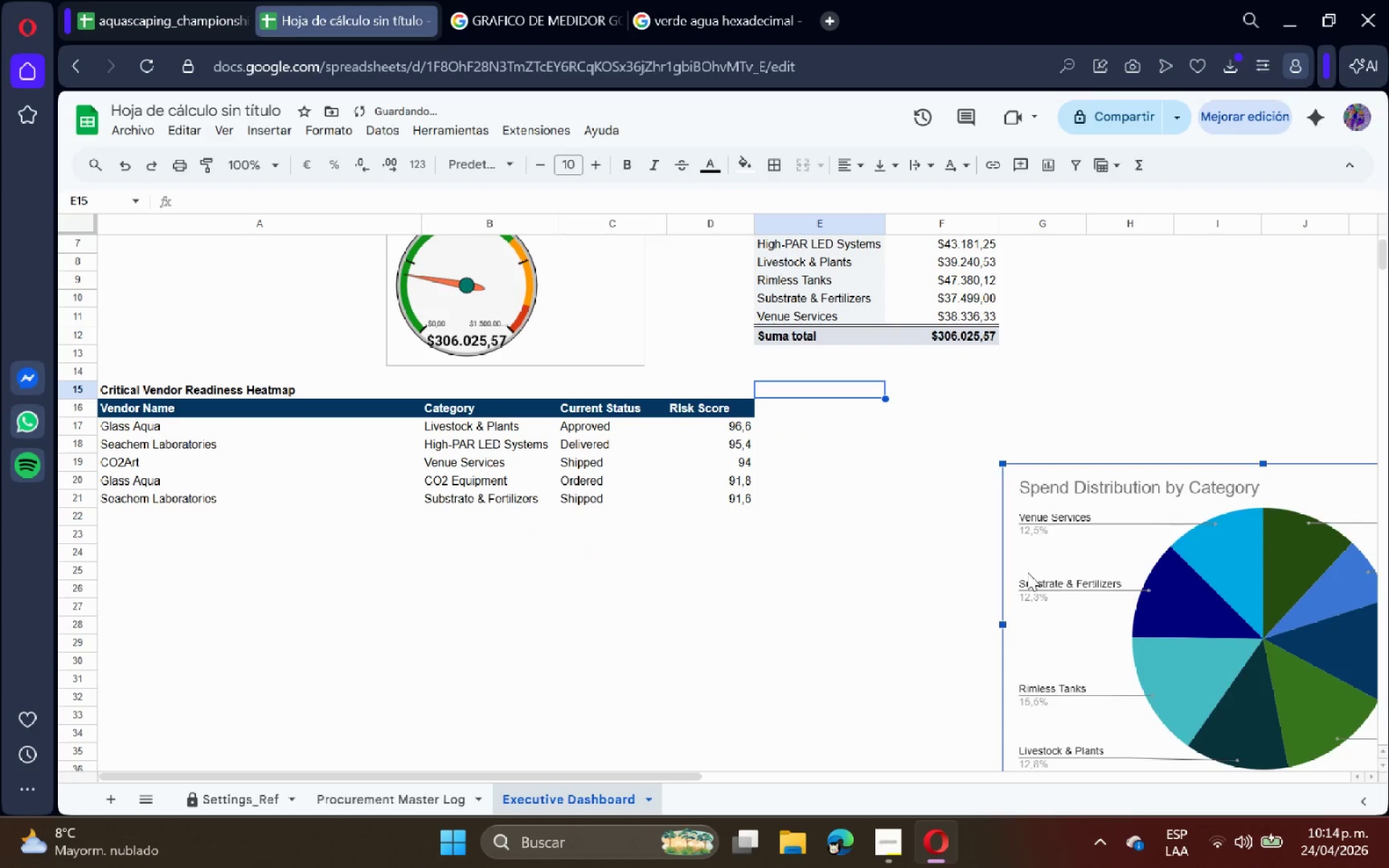 
left_click_drag(start_coordinate=[1027, 572], to_coordinate=[647, 480])
 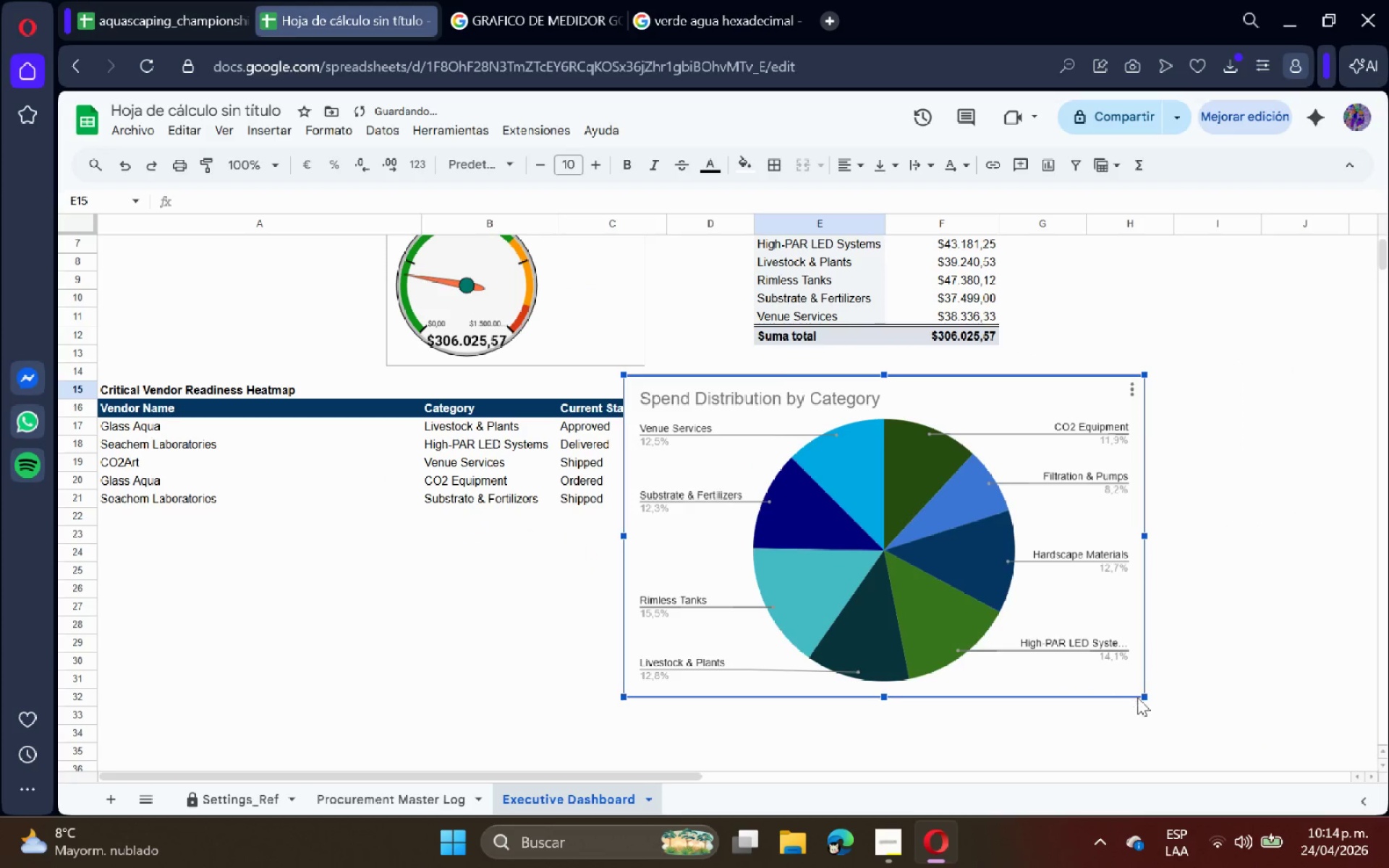 
left_click_drag(start_coordinate=[1142, 697], to_coordinate=[903, 605])
 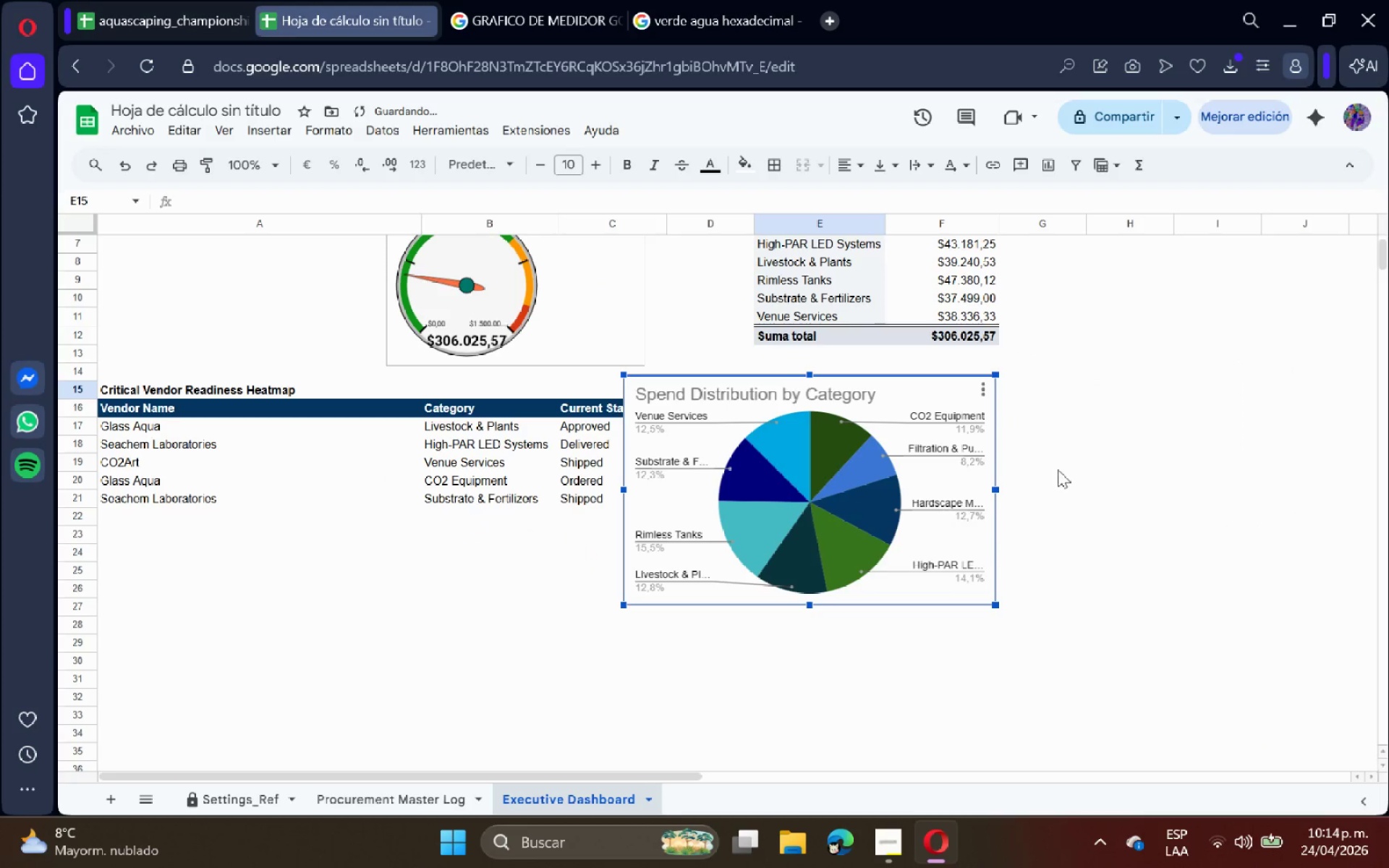 
left_click([1150, 448])
 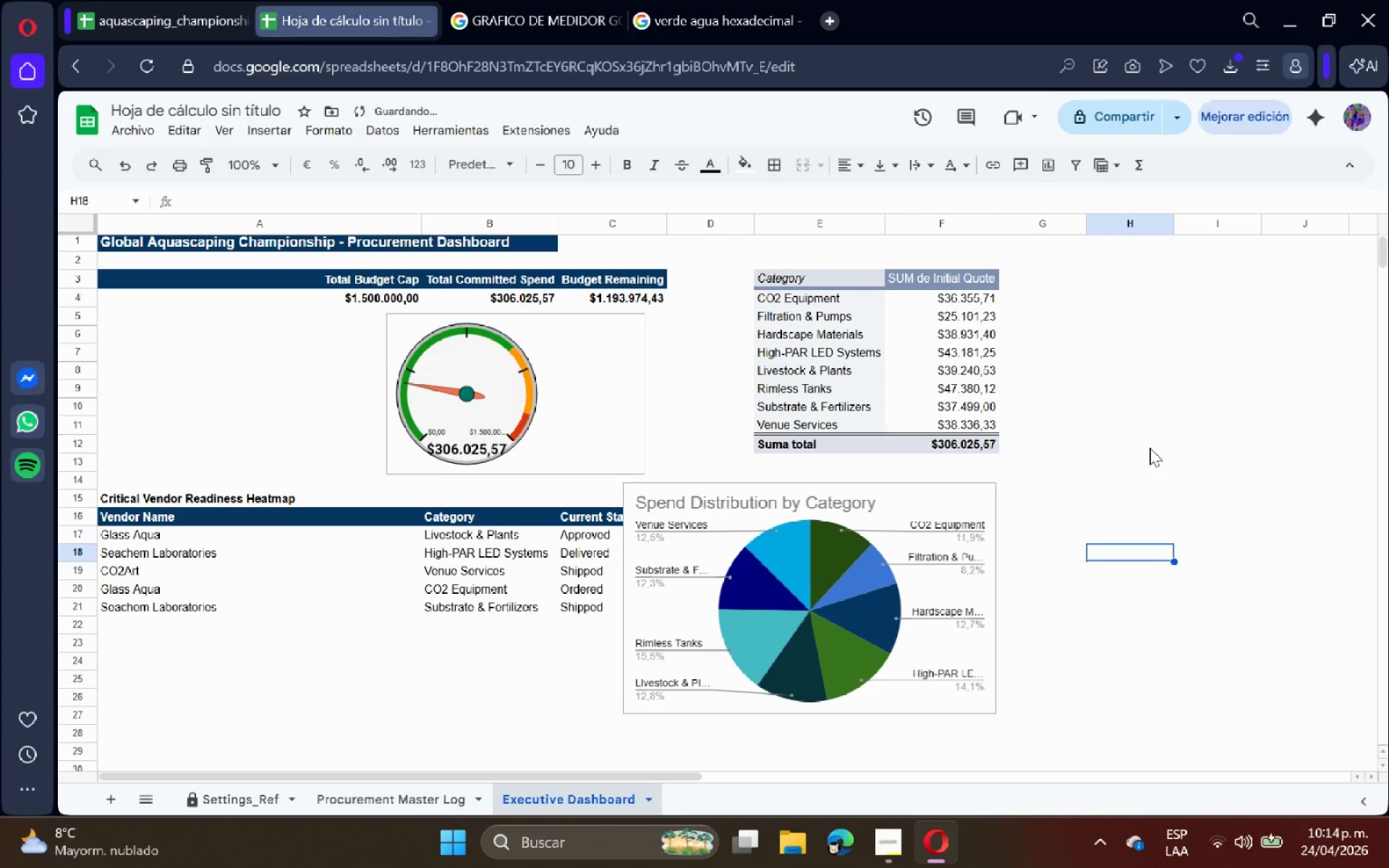 
scroll: coordinate [1150, 448], scroll_direction: up, amount: 2.0
 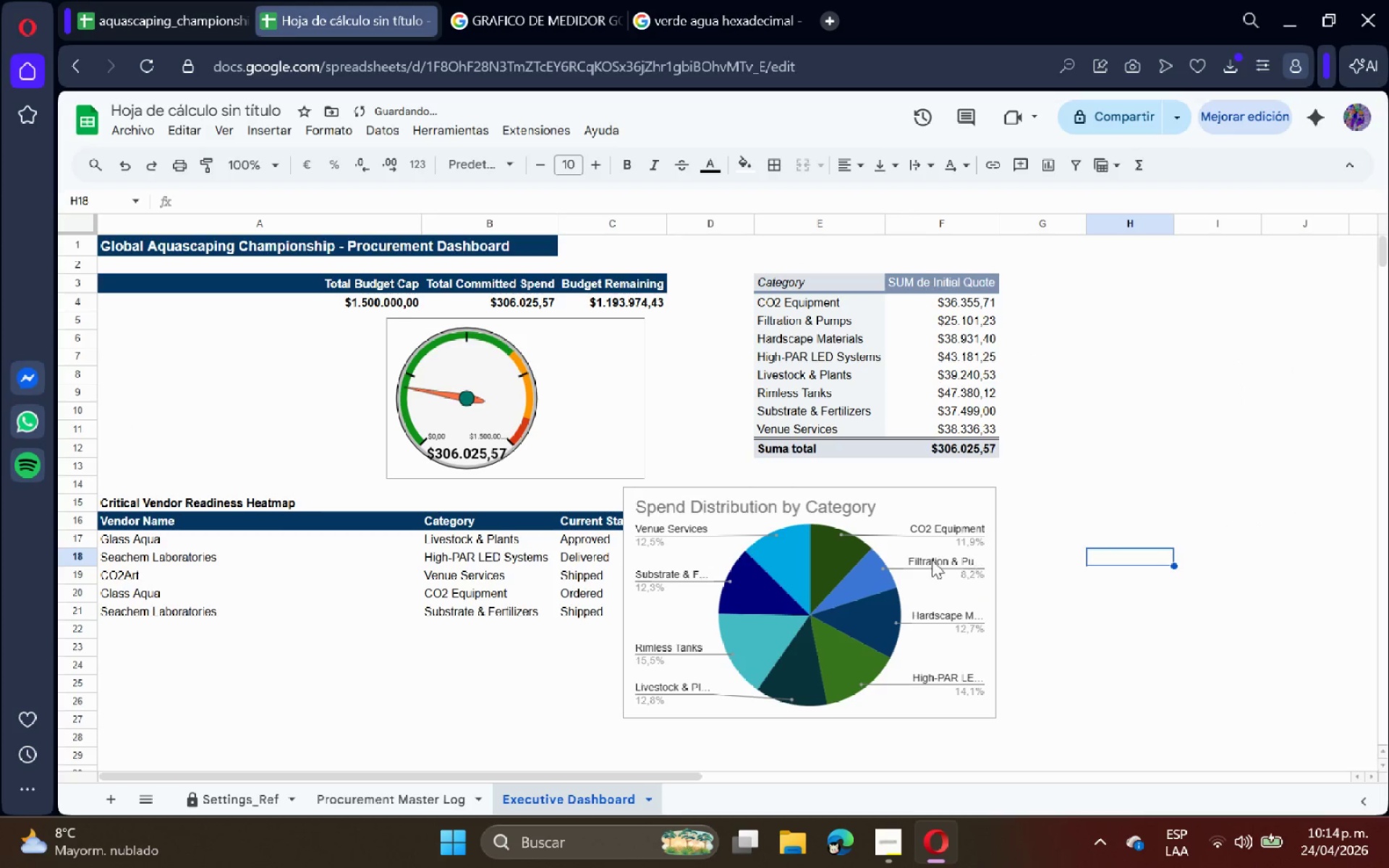 
left_click([848, 583])
 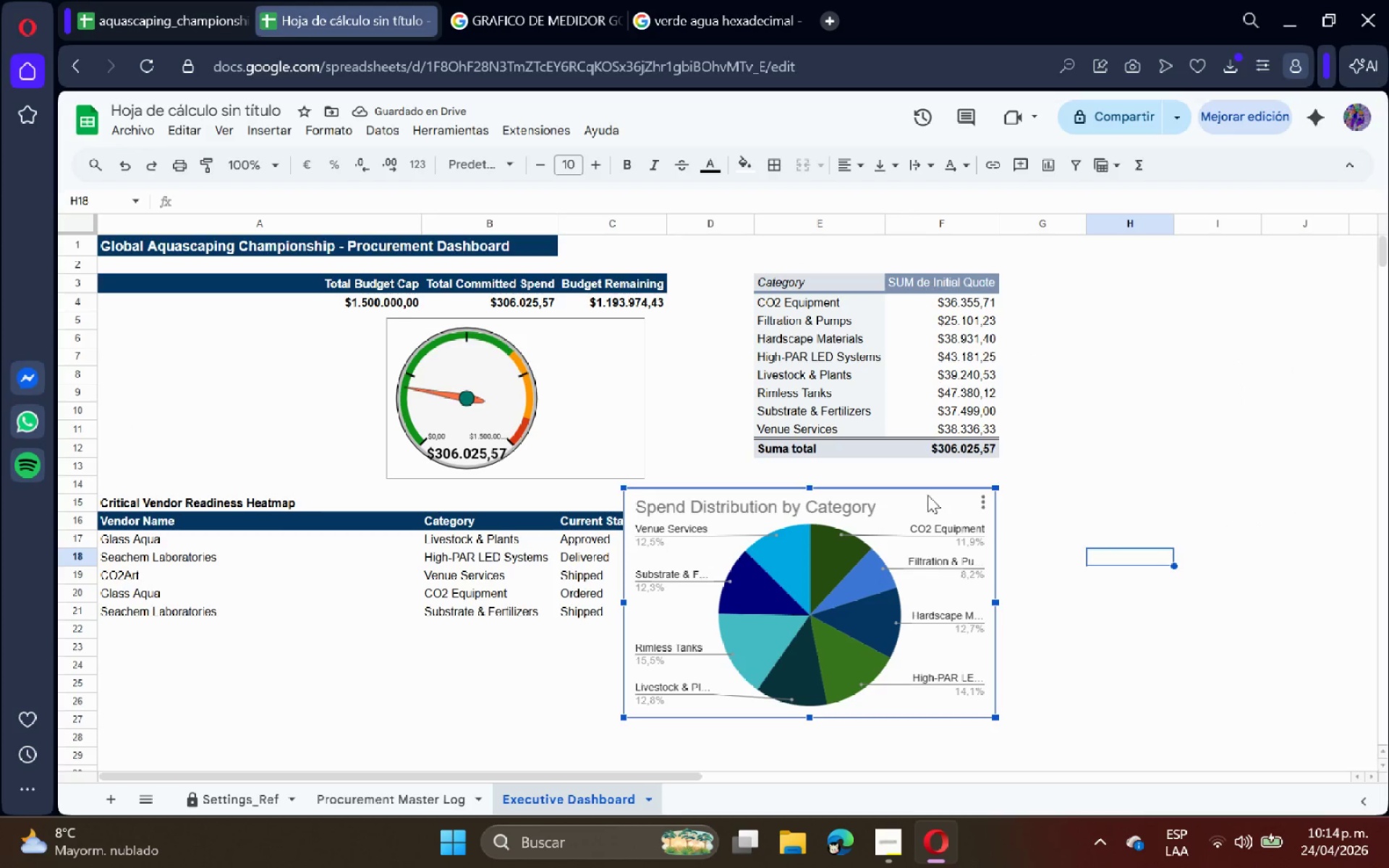 
left_click_drag(start_coordinate=[893, 504], to_coordinate=[1278, 269])
 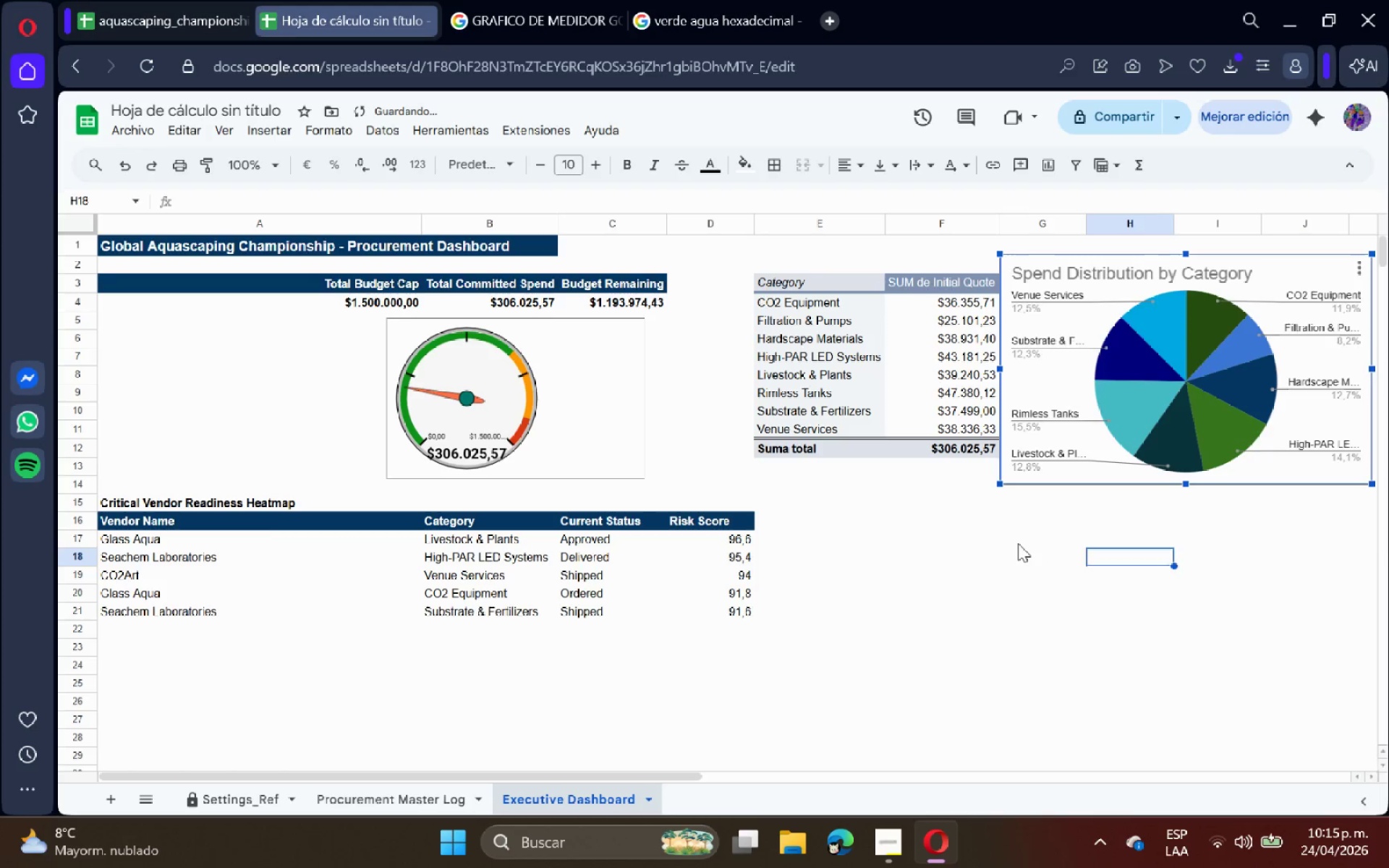 
left_click([1018, 543])
 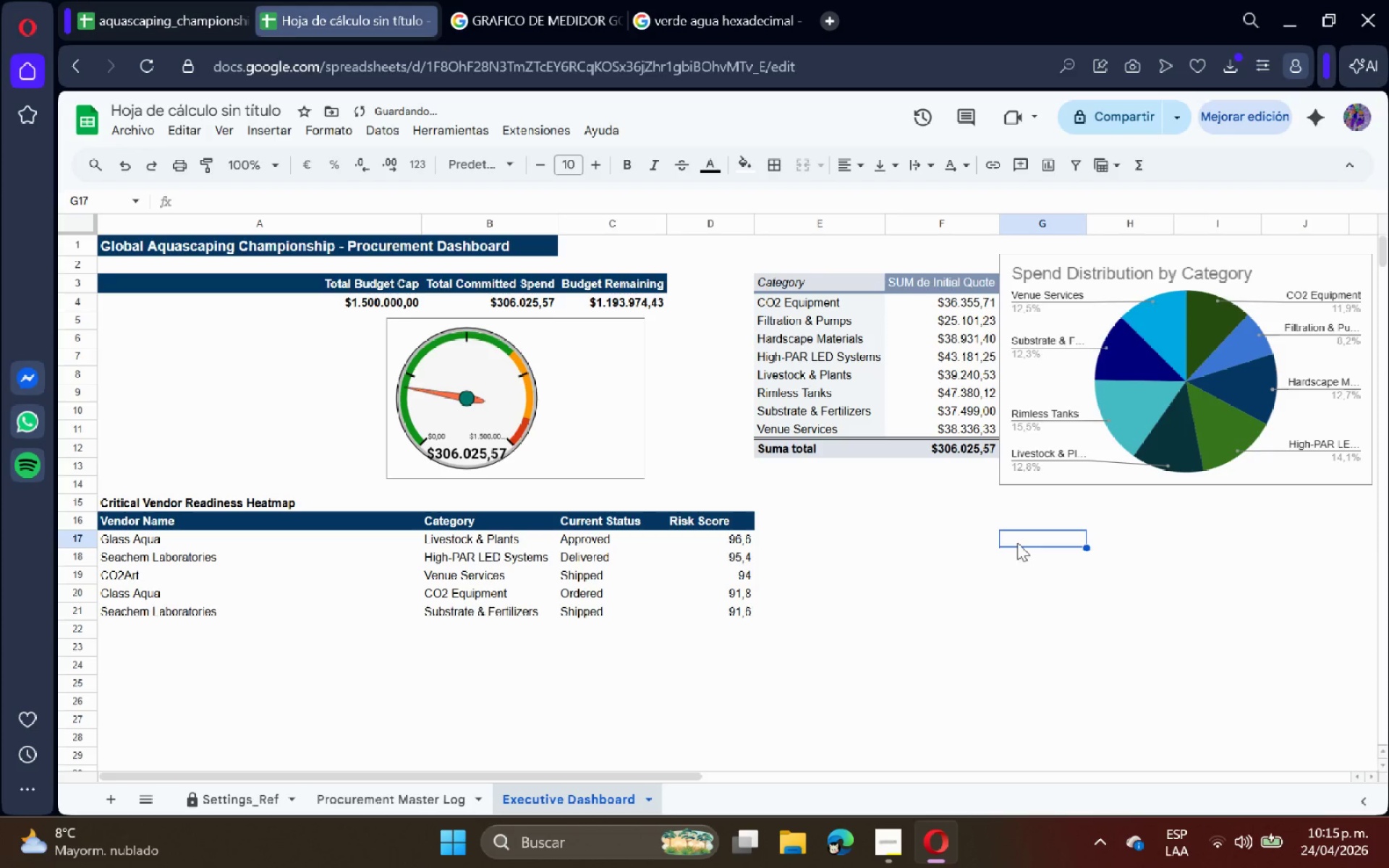 
left_click([1032, 365])
 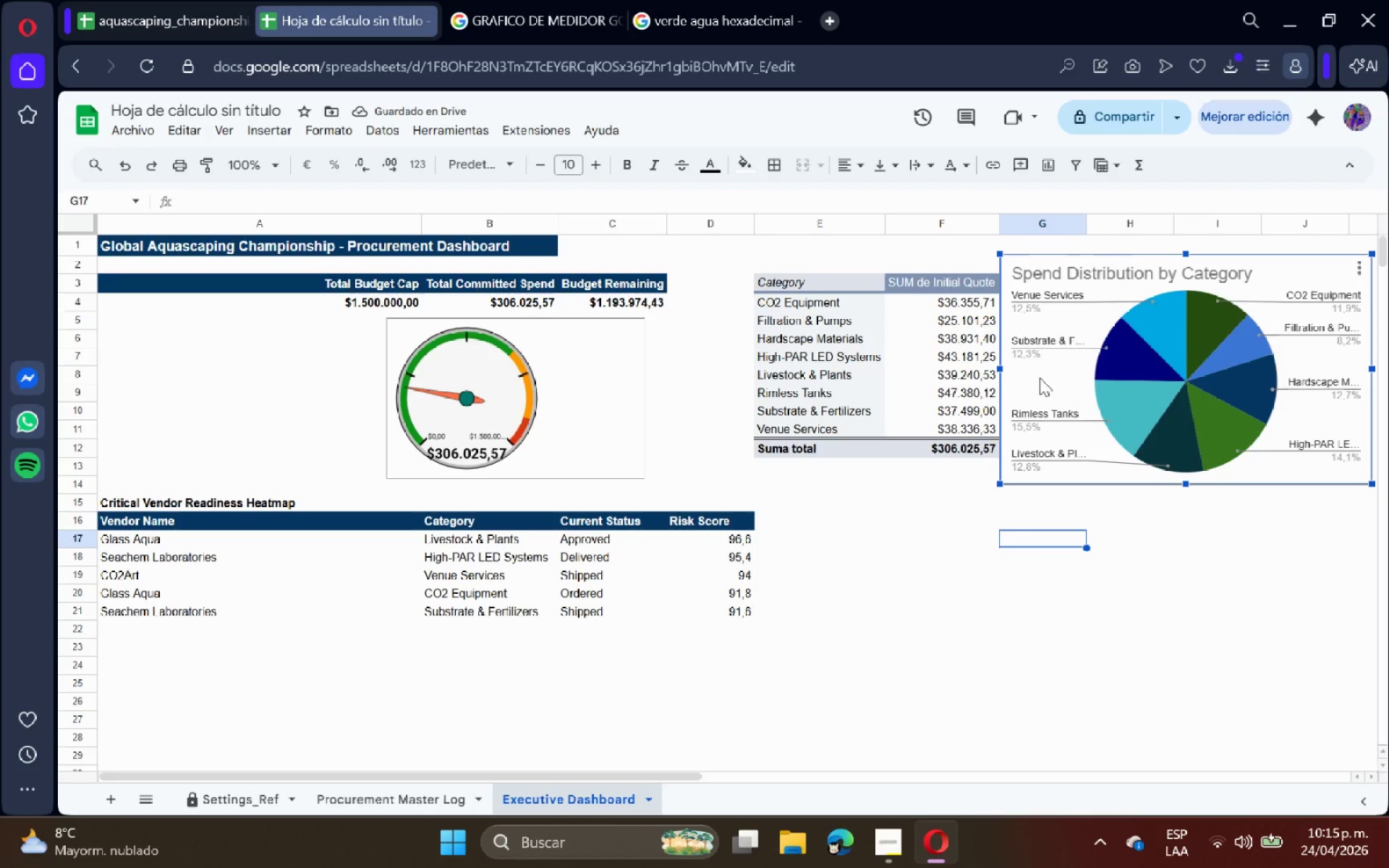 
left_click_drag(start_coordinate=[1040, 378], to_coordinate=[1040, 351])
 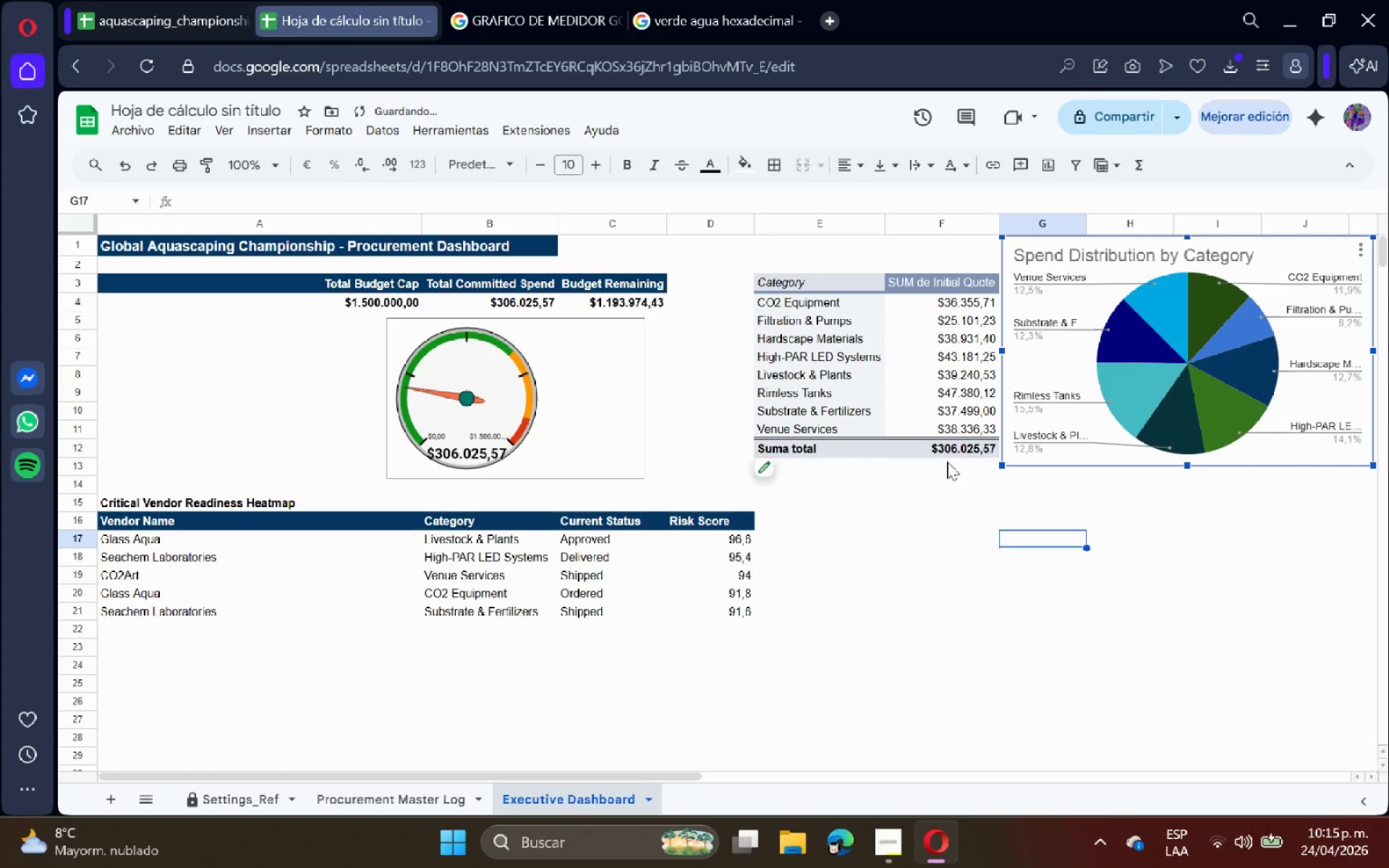 
left_click([947, 461])
 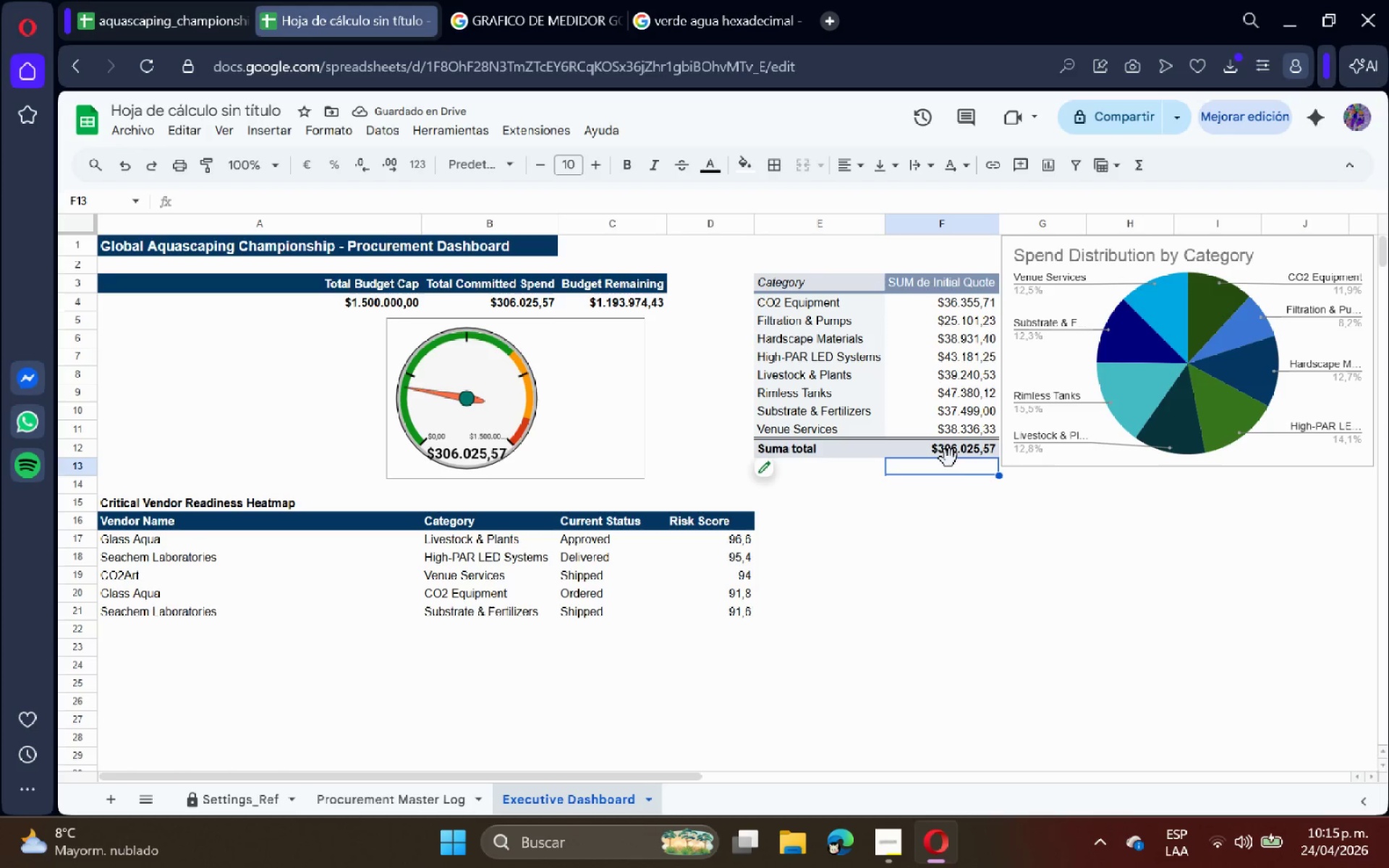 
wait(5.3)
 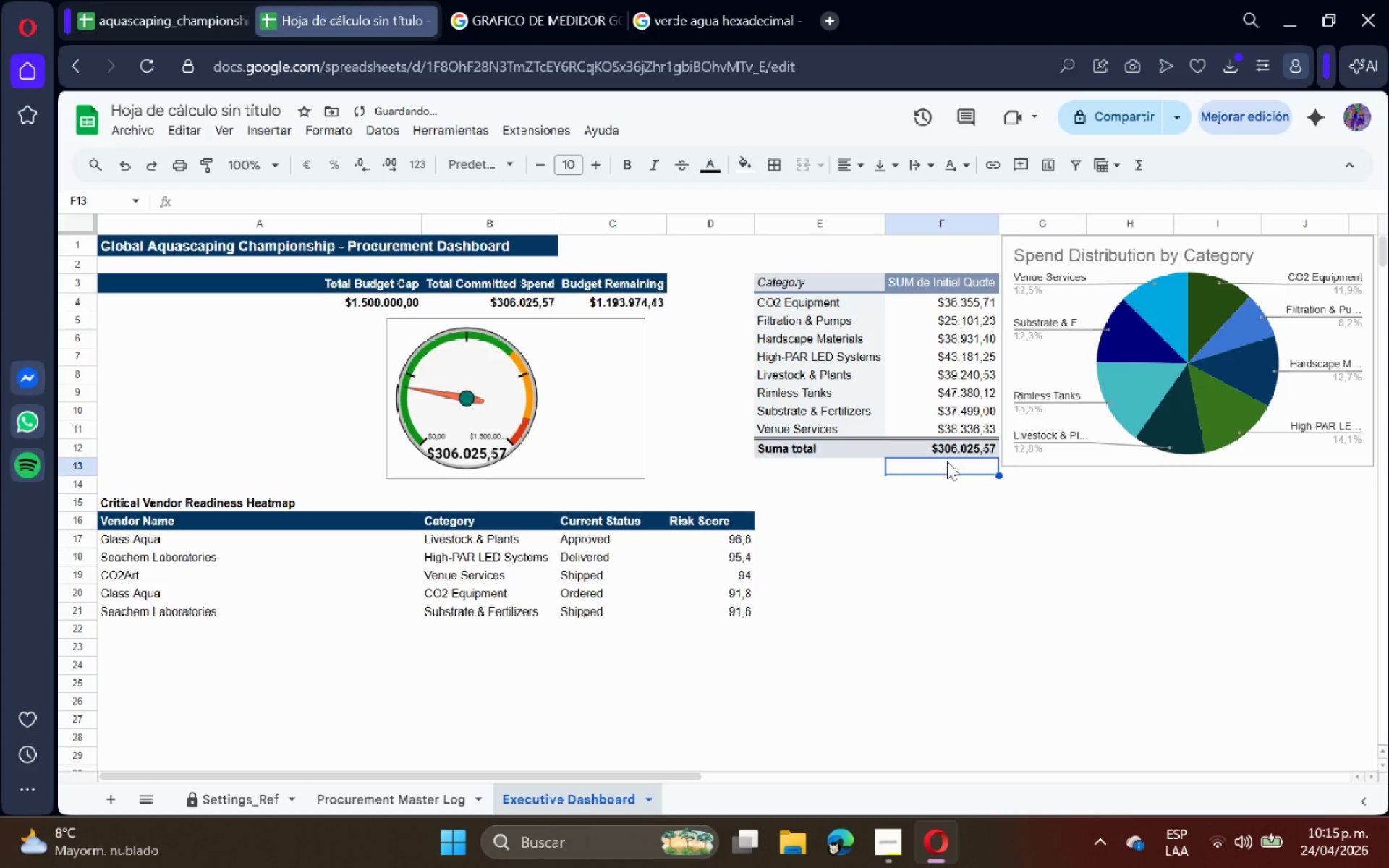 
left_click([868, 301])
 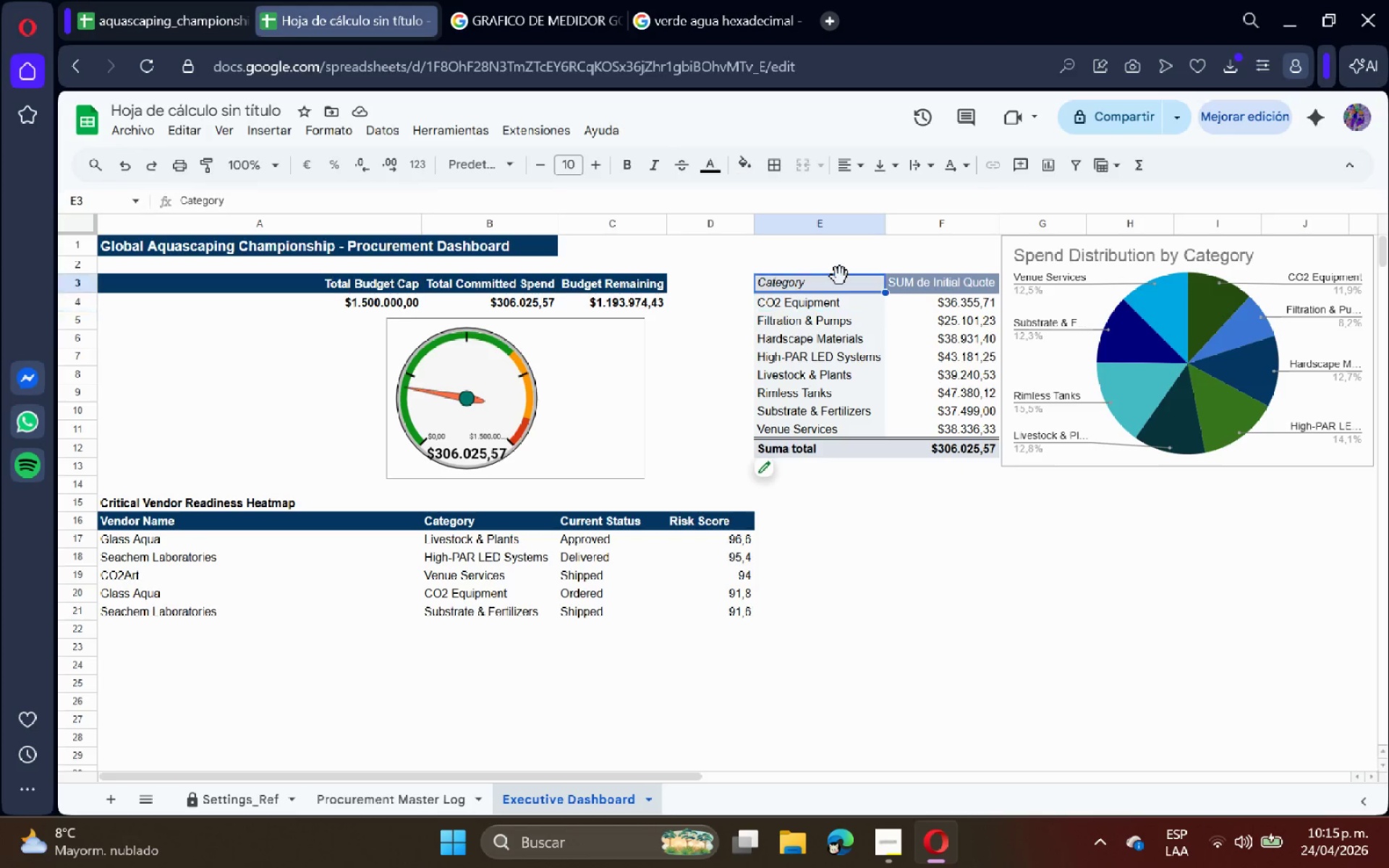 
double_click([840, 276])
 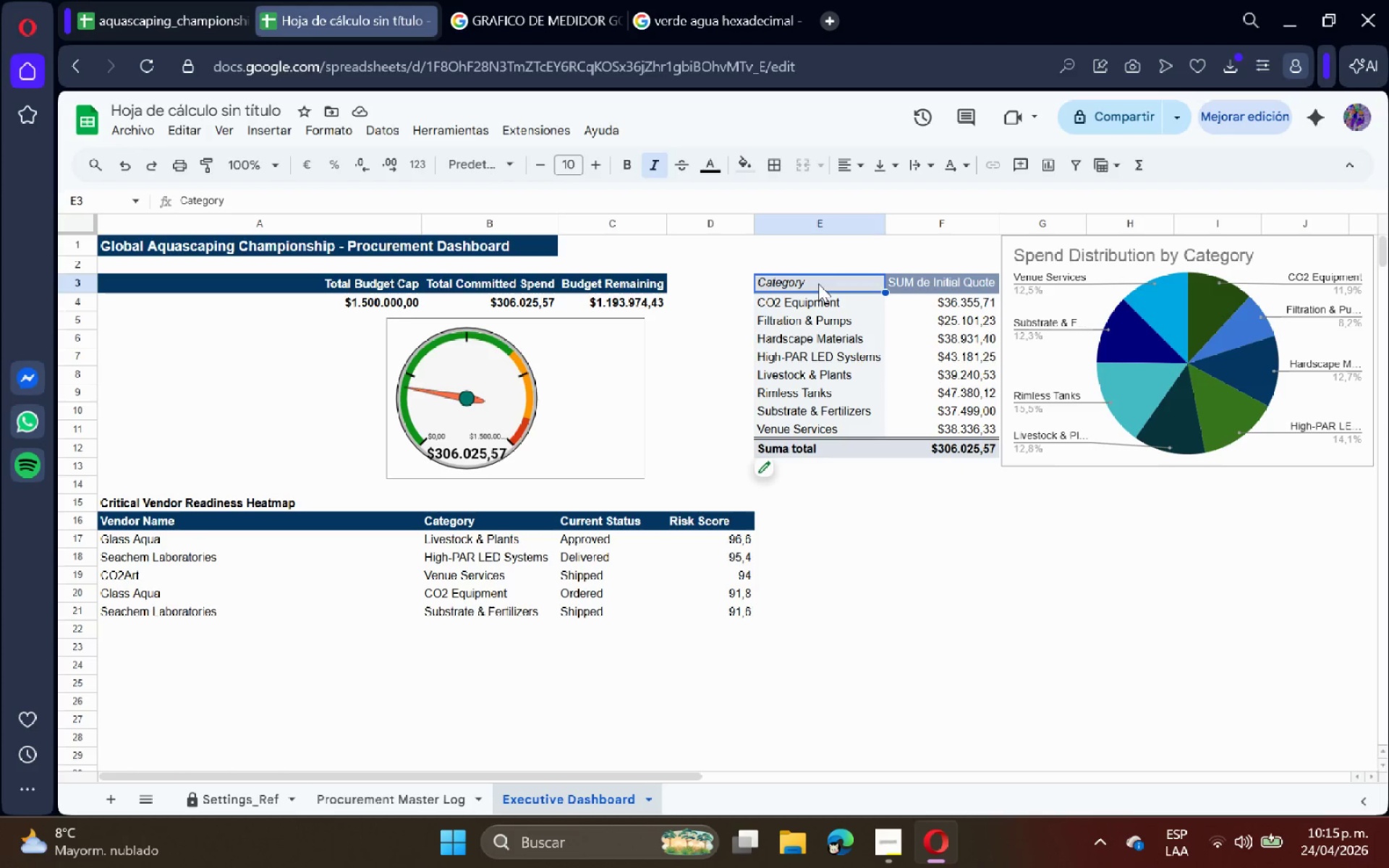 
left_click([379, 132])
 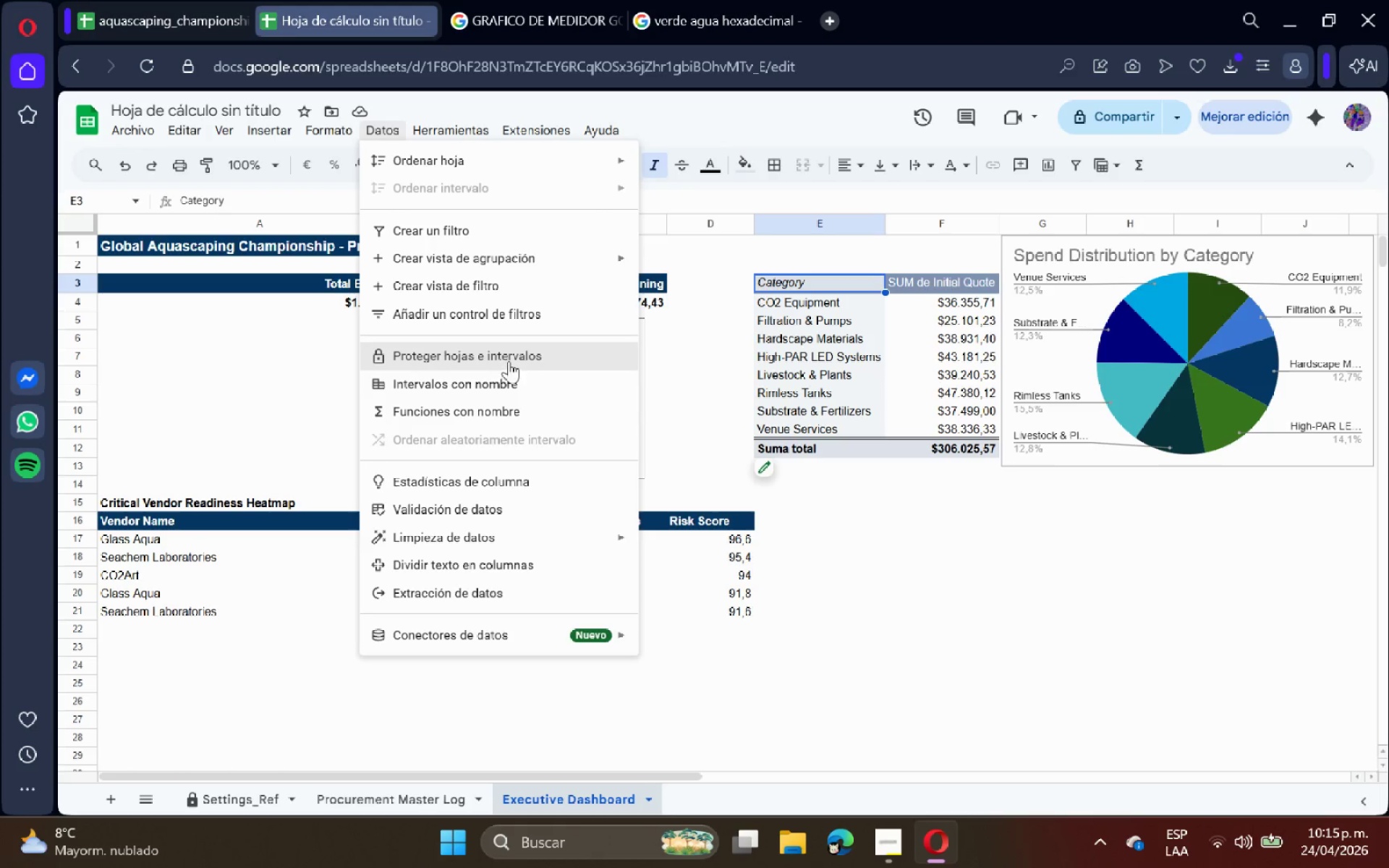 
left_click([523, 320])
 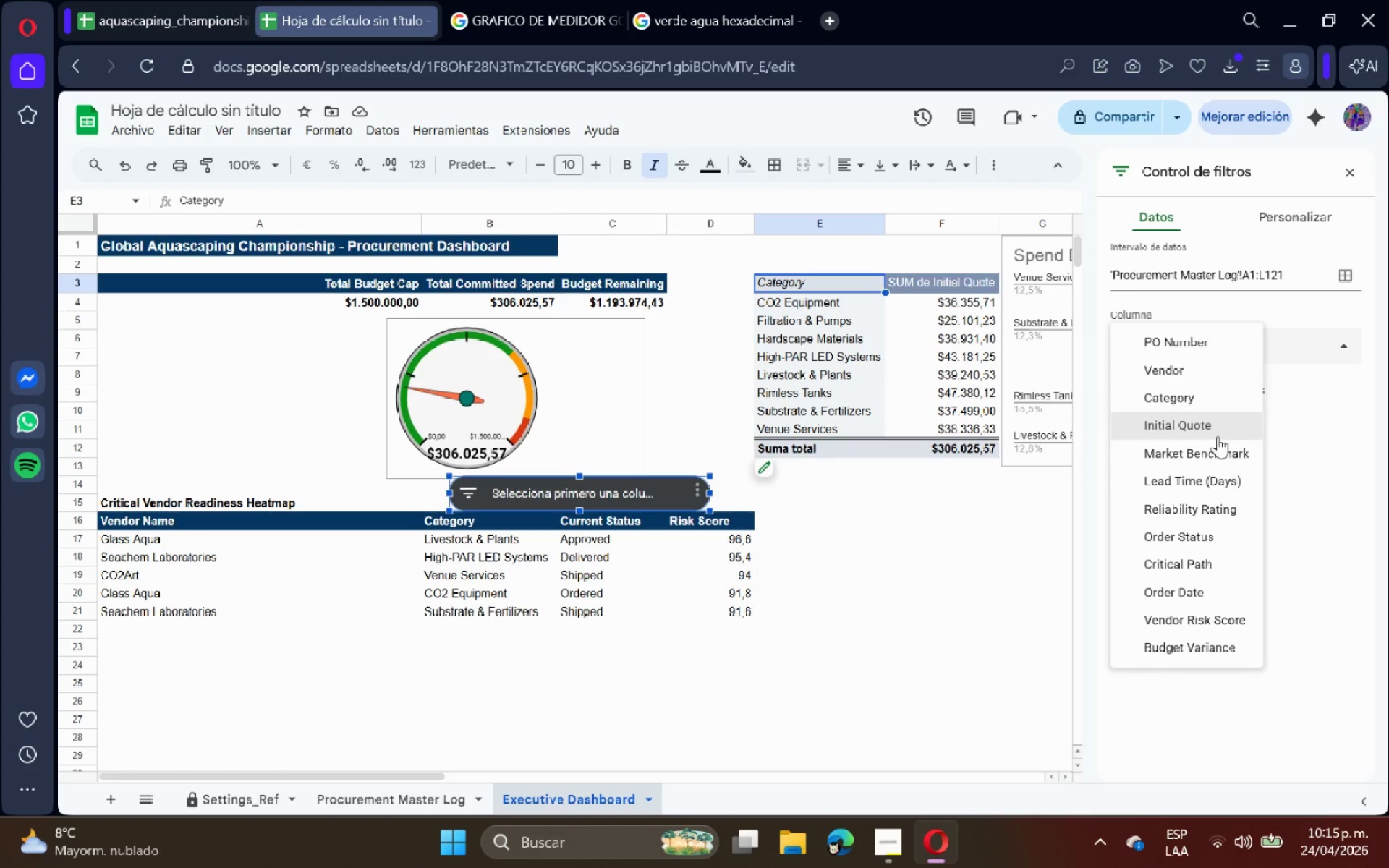 
wait(19.74)
 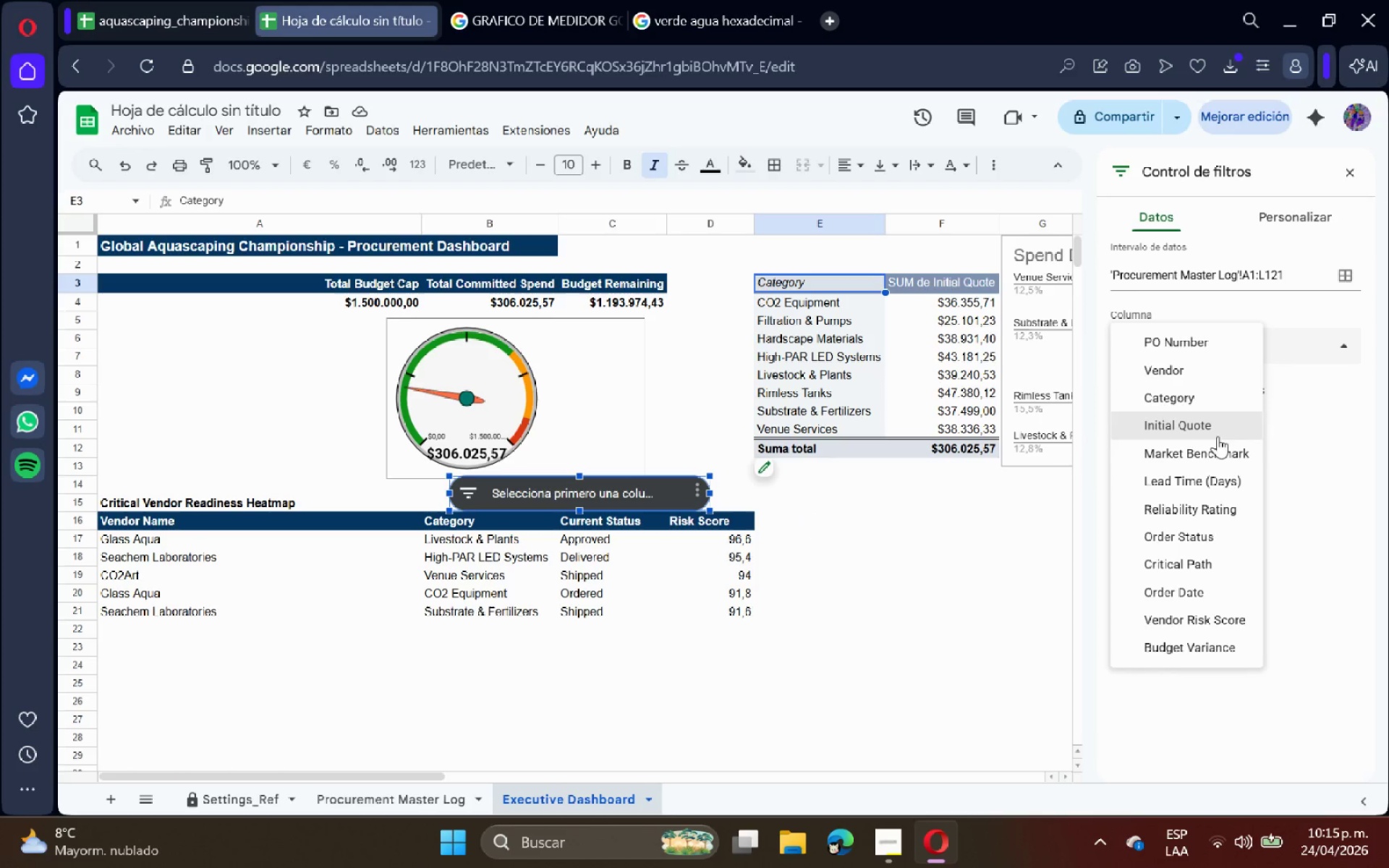 
left_click([1235, 559])
 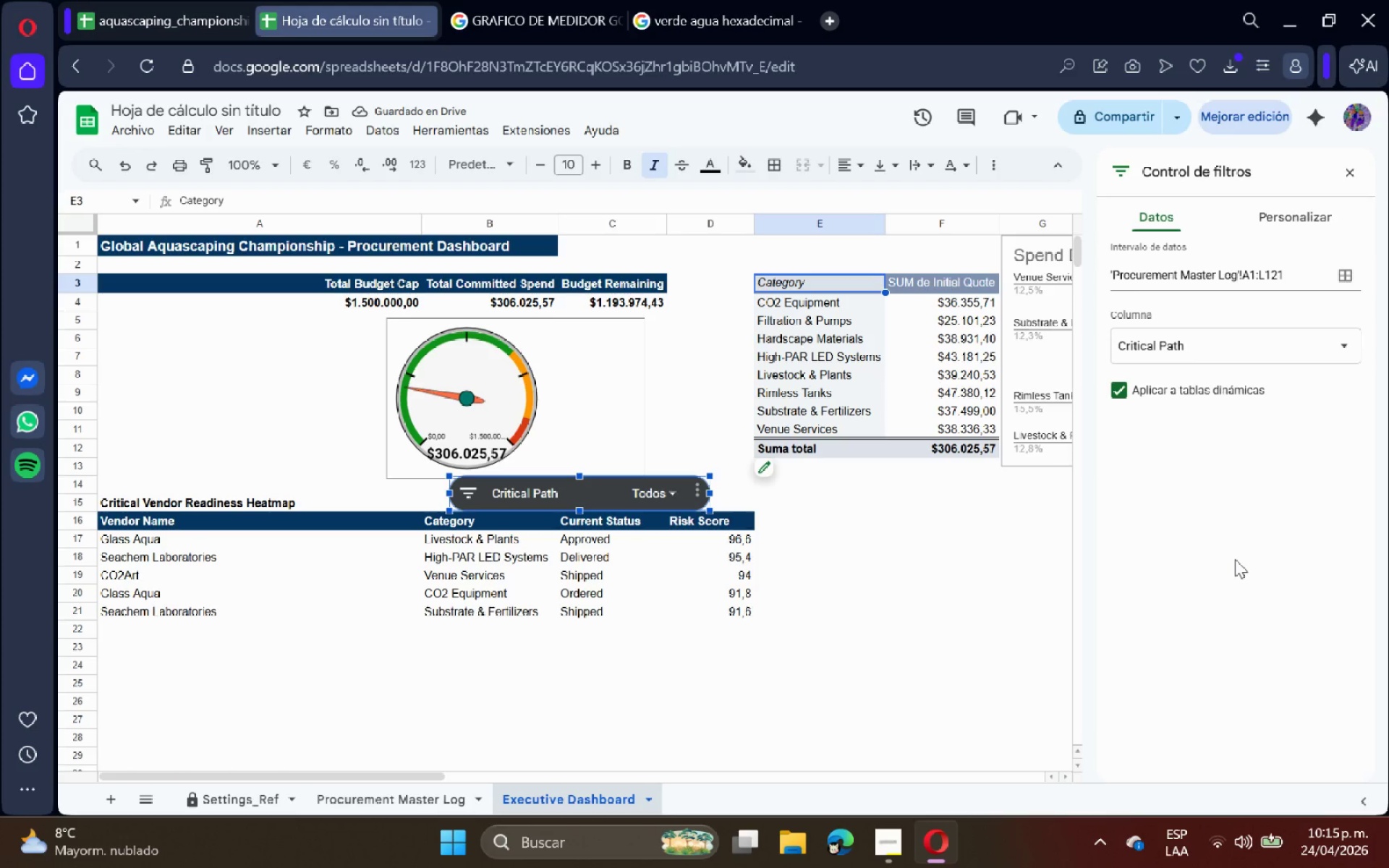 
wait(8.11)
 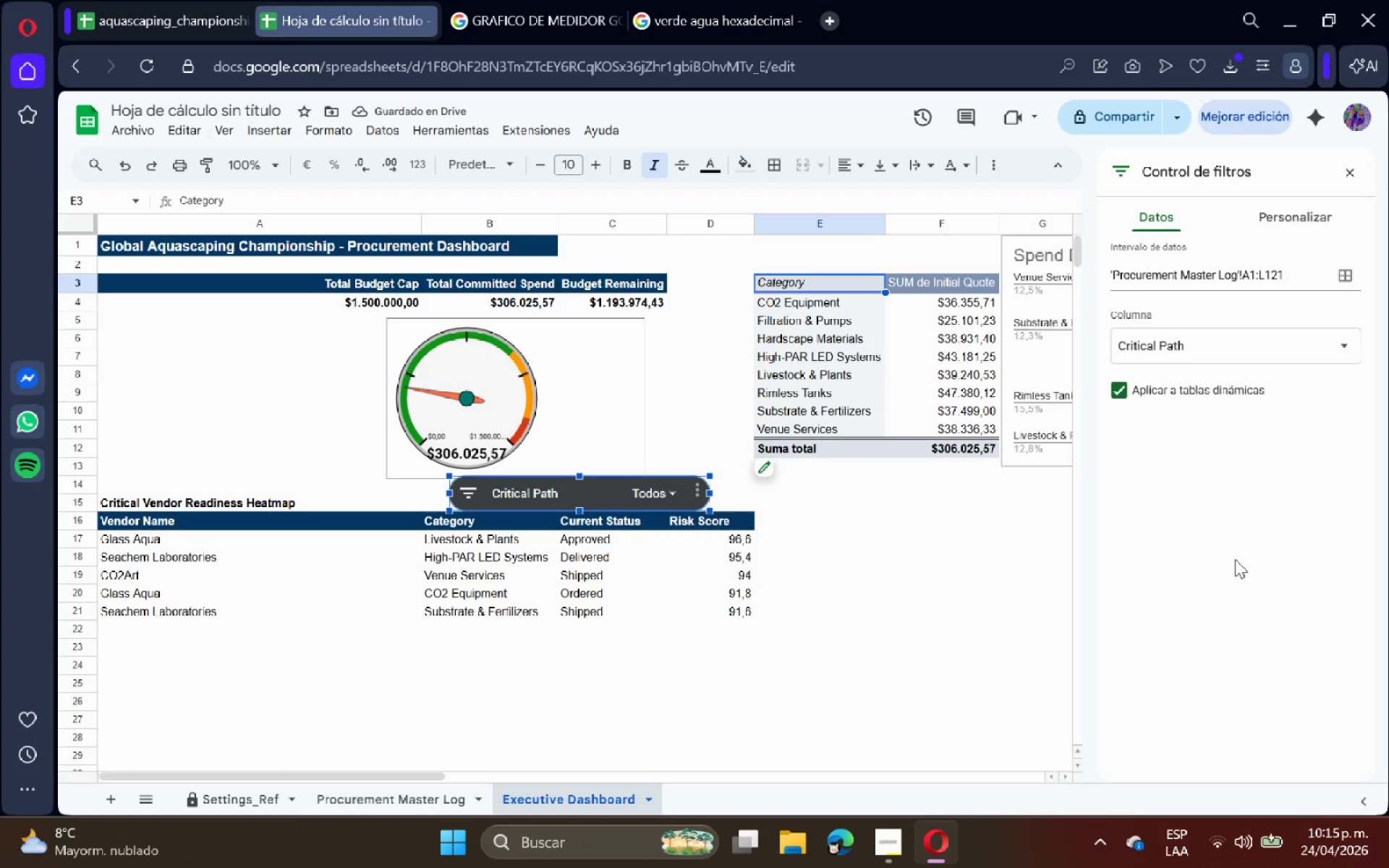 
left_click([945, 563])
 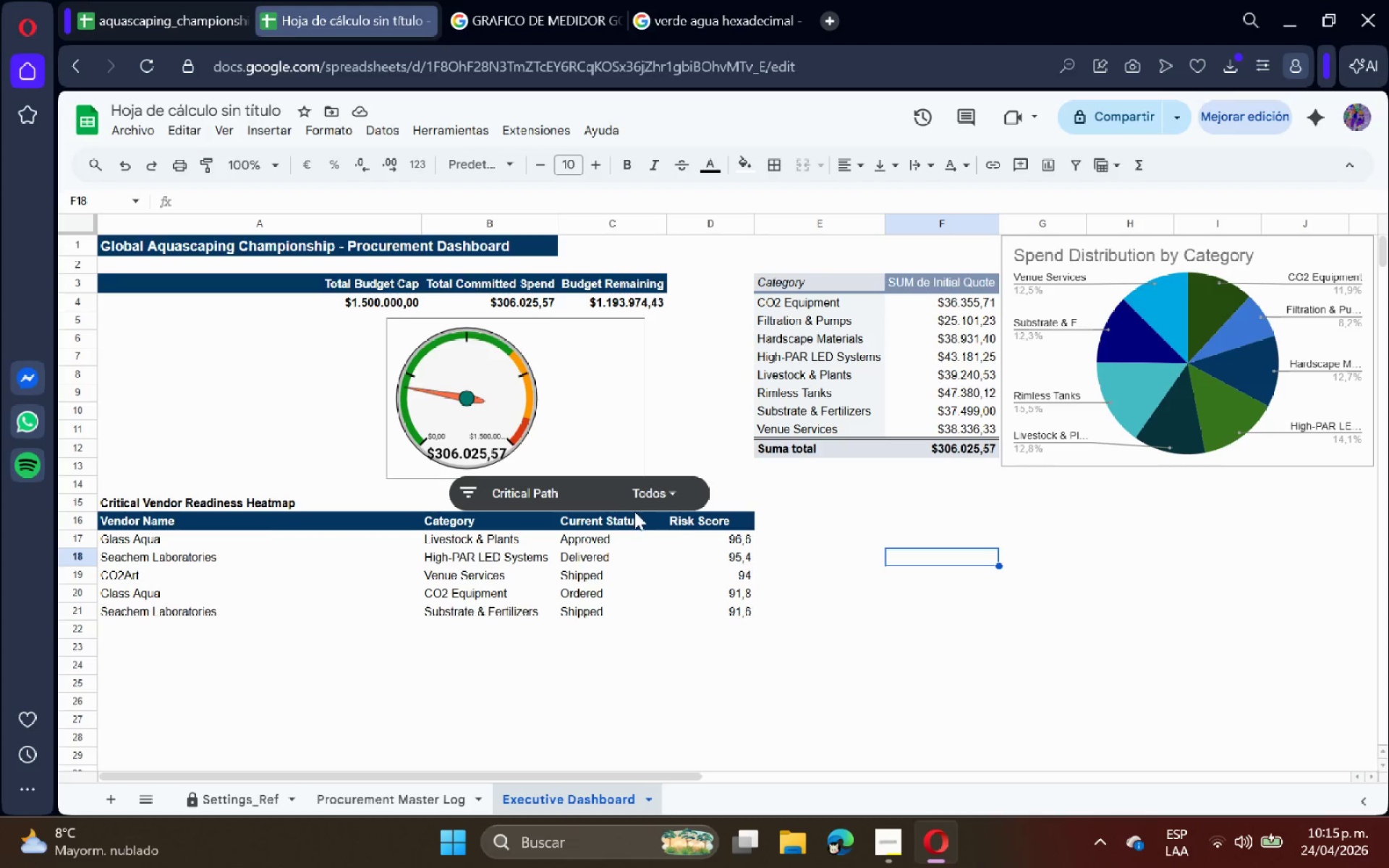 
left_click([607, 495])
 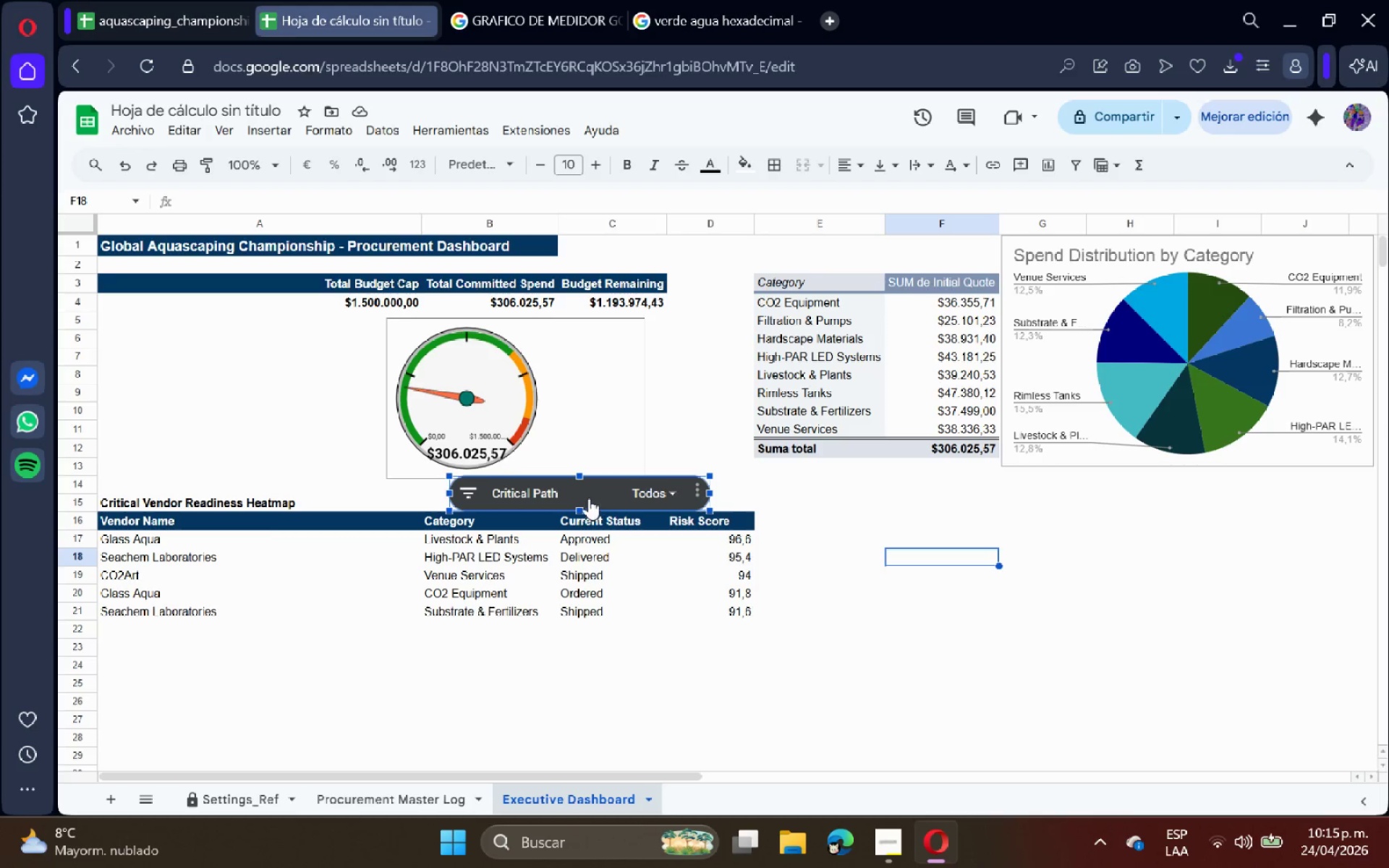 
left_click_drag(start_coordinate=[589, 498], to_coordinate=[699, 253])
 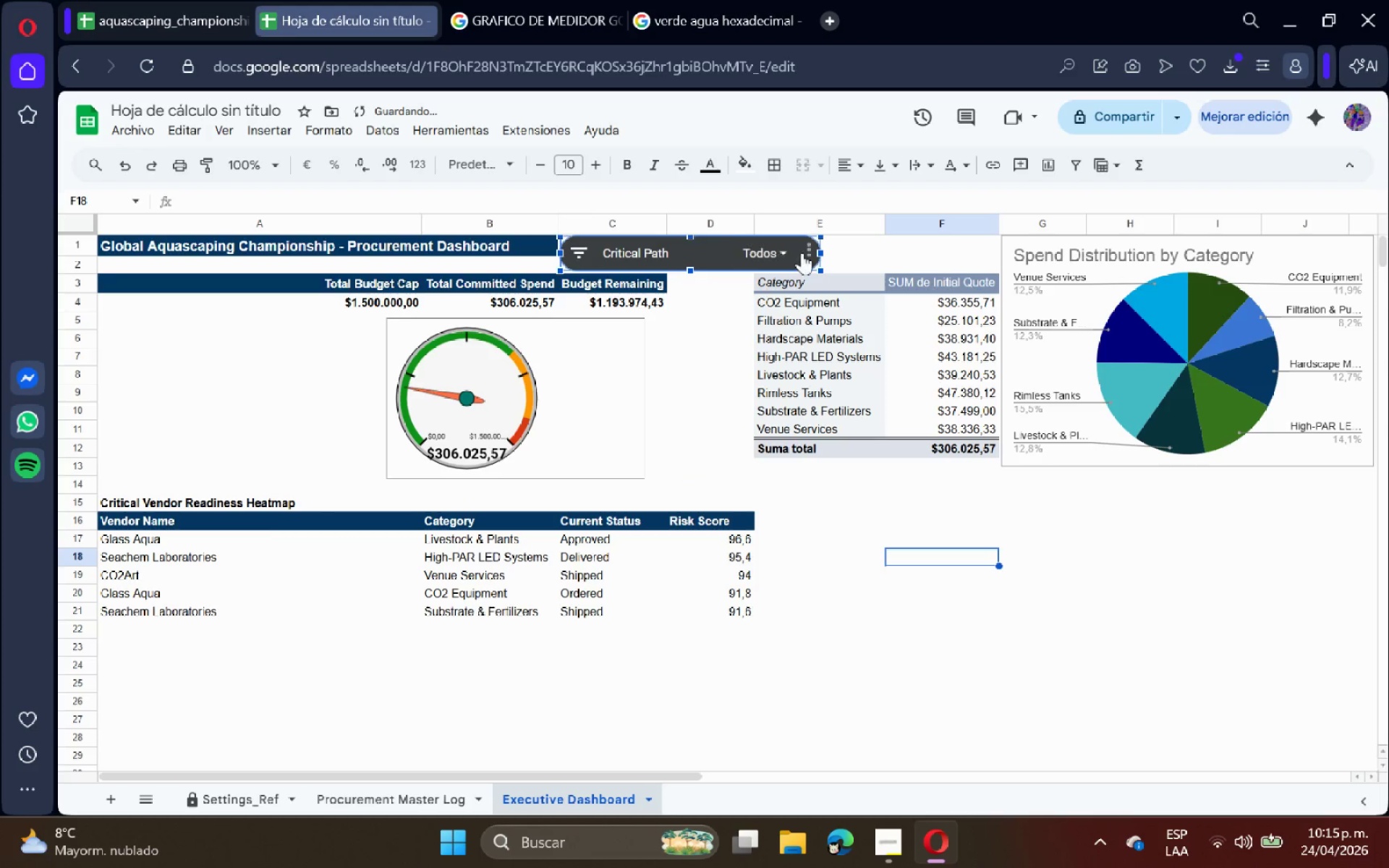 
left_click([806, 251])
 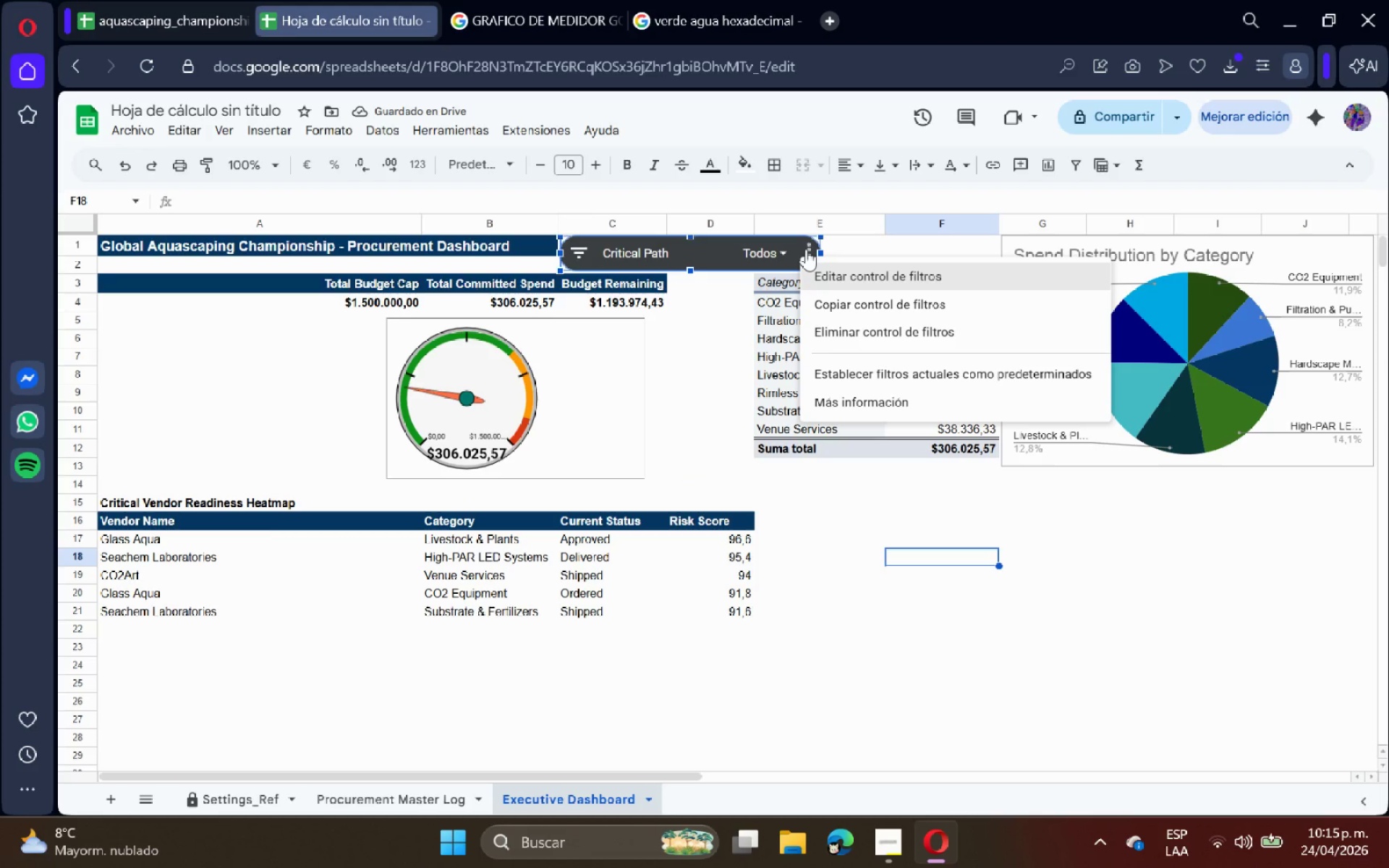 
left_click([806, 249])
 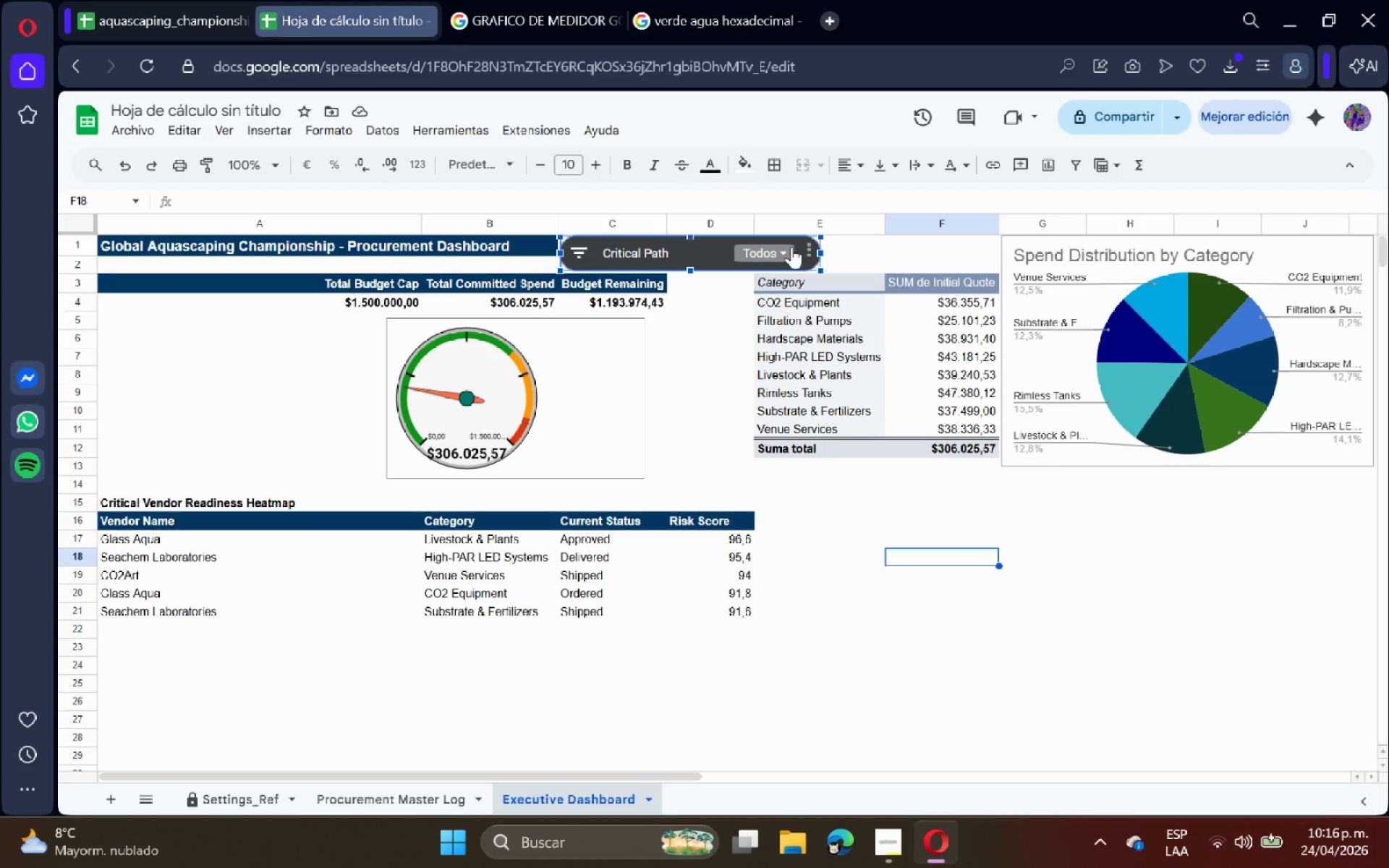 
wait(8.69)
 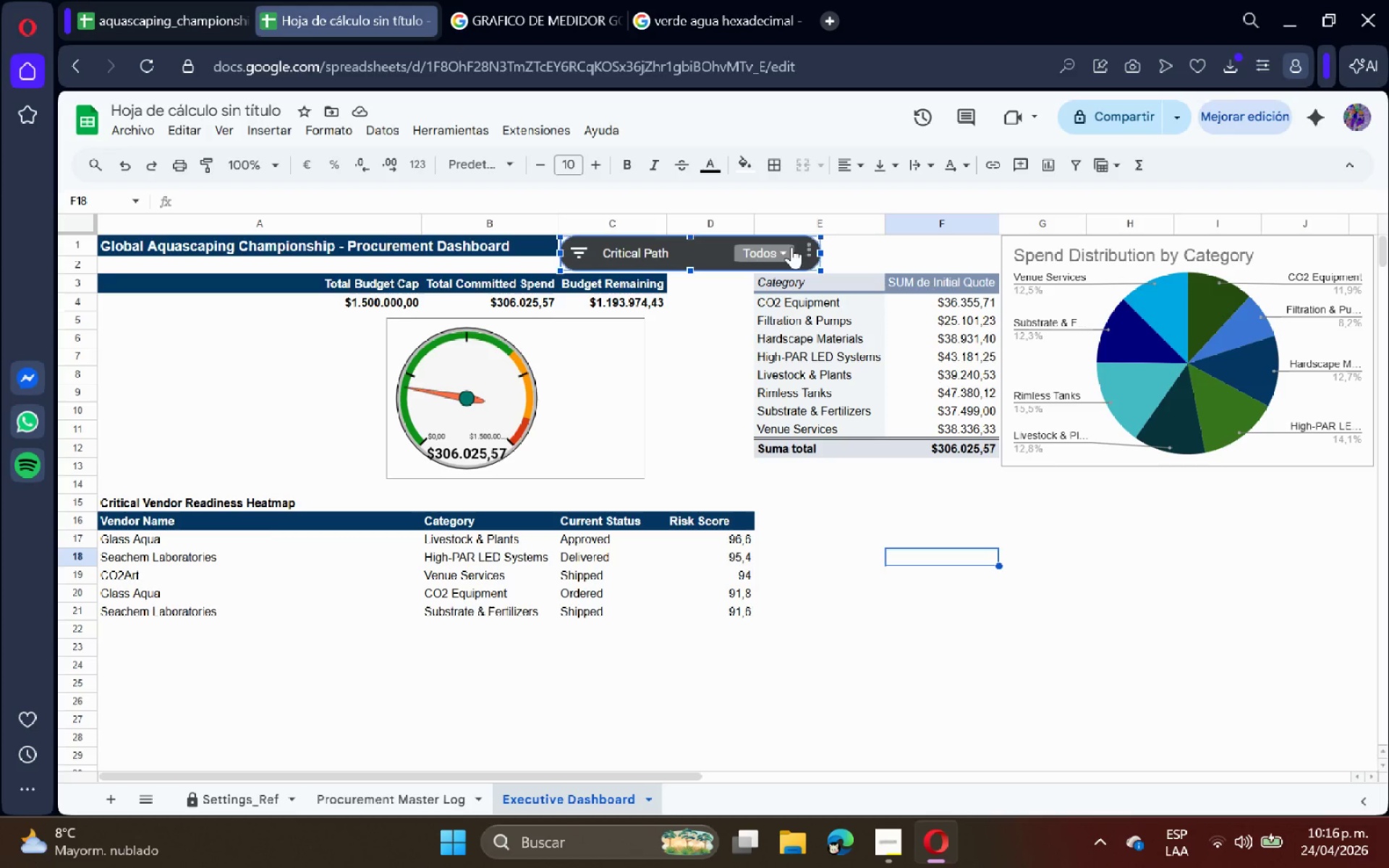 
left_click([777, 247])
 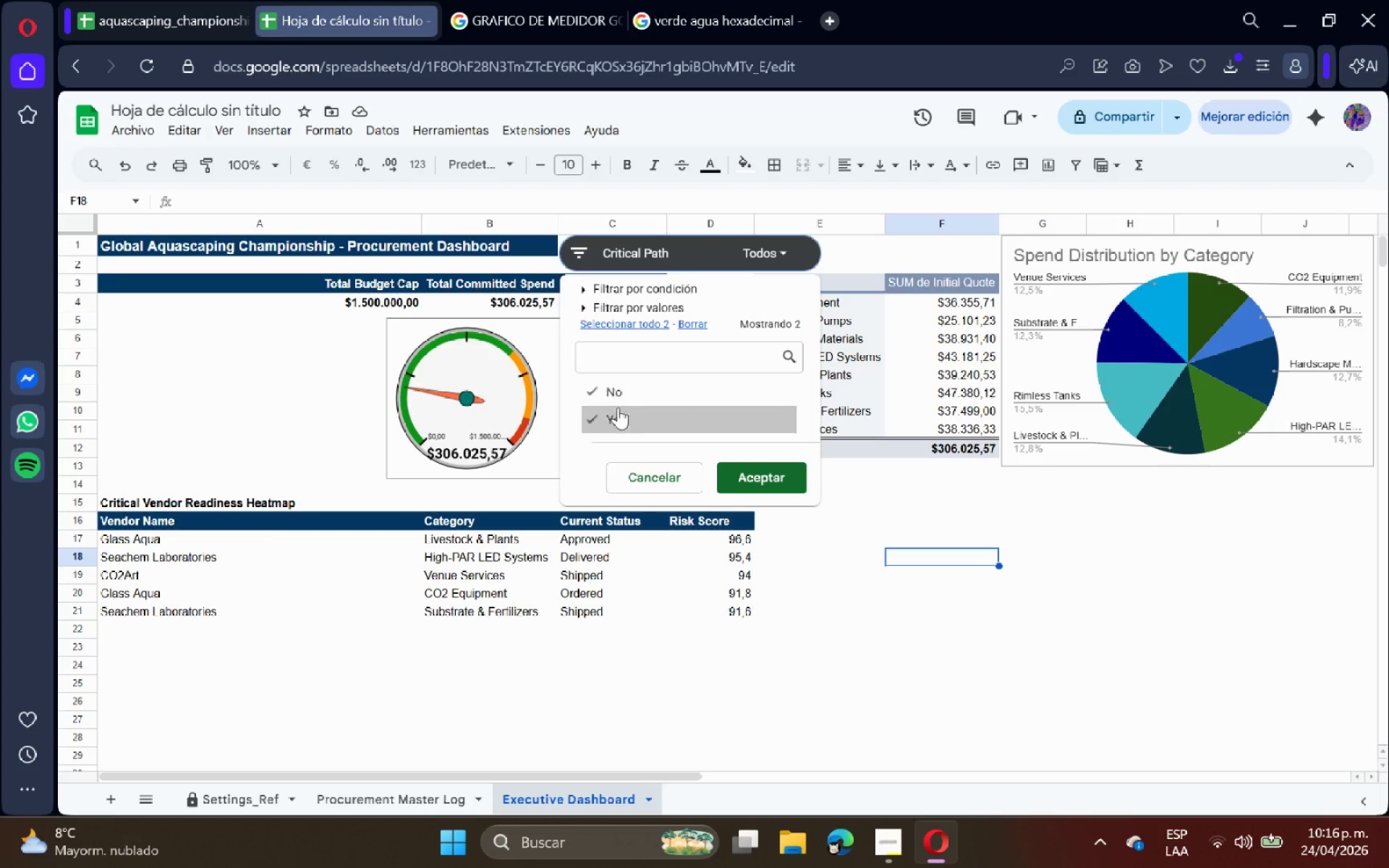 
left_click([624, 396])
 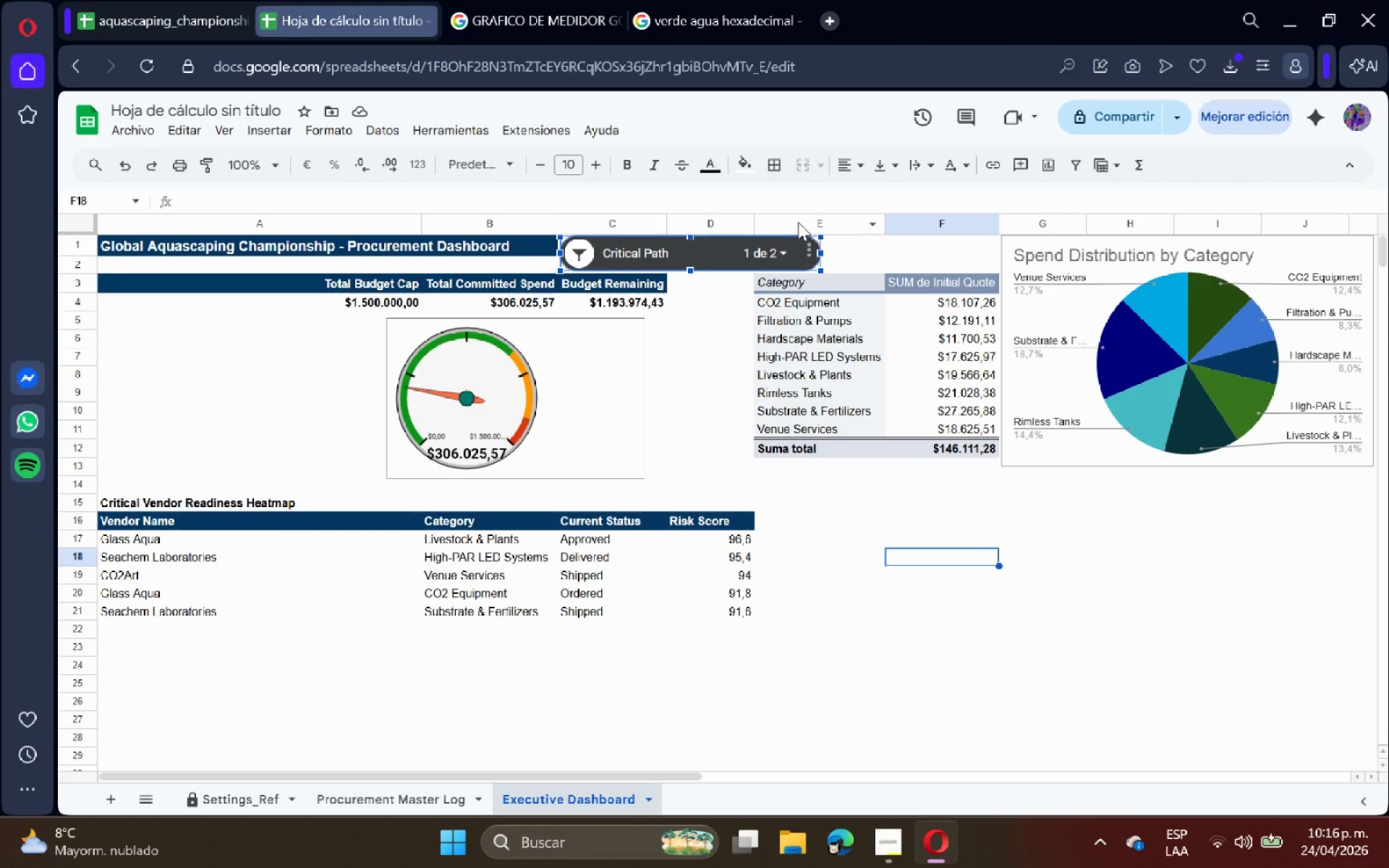 
left_click([778, 255])
 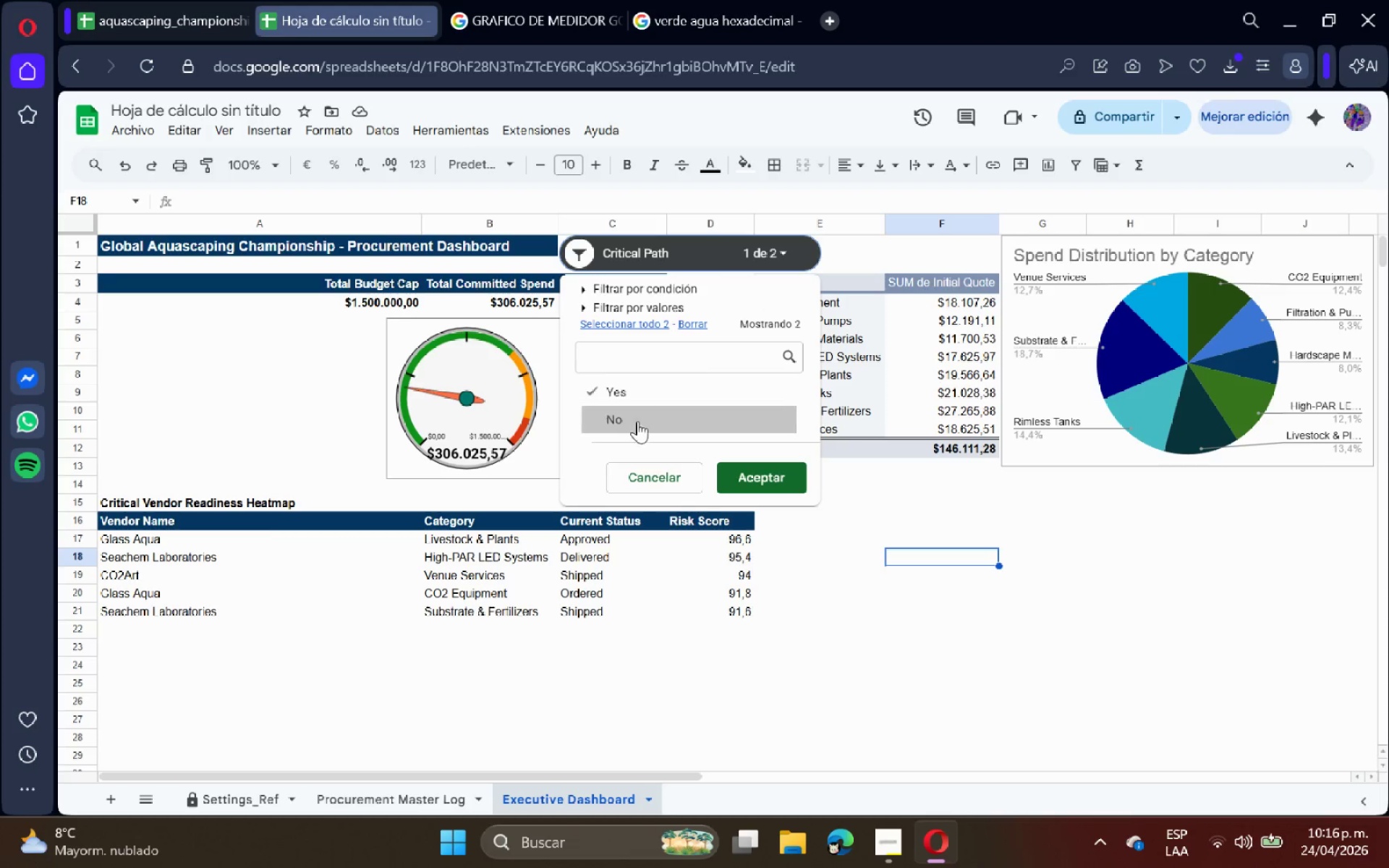 
left_click([629, 426])
 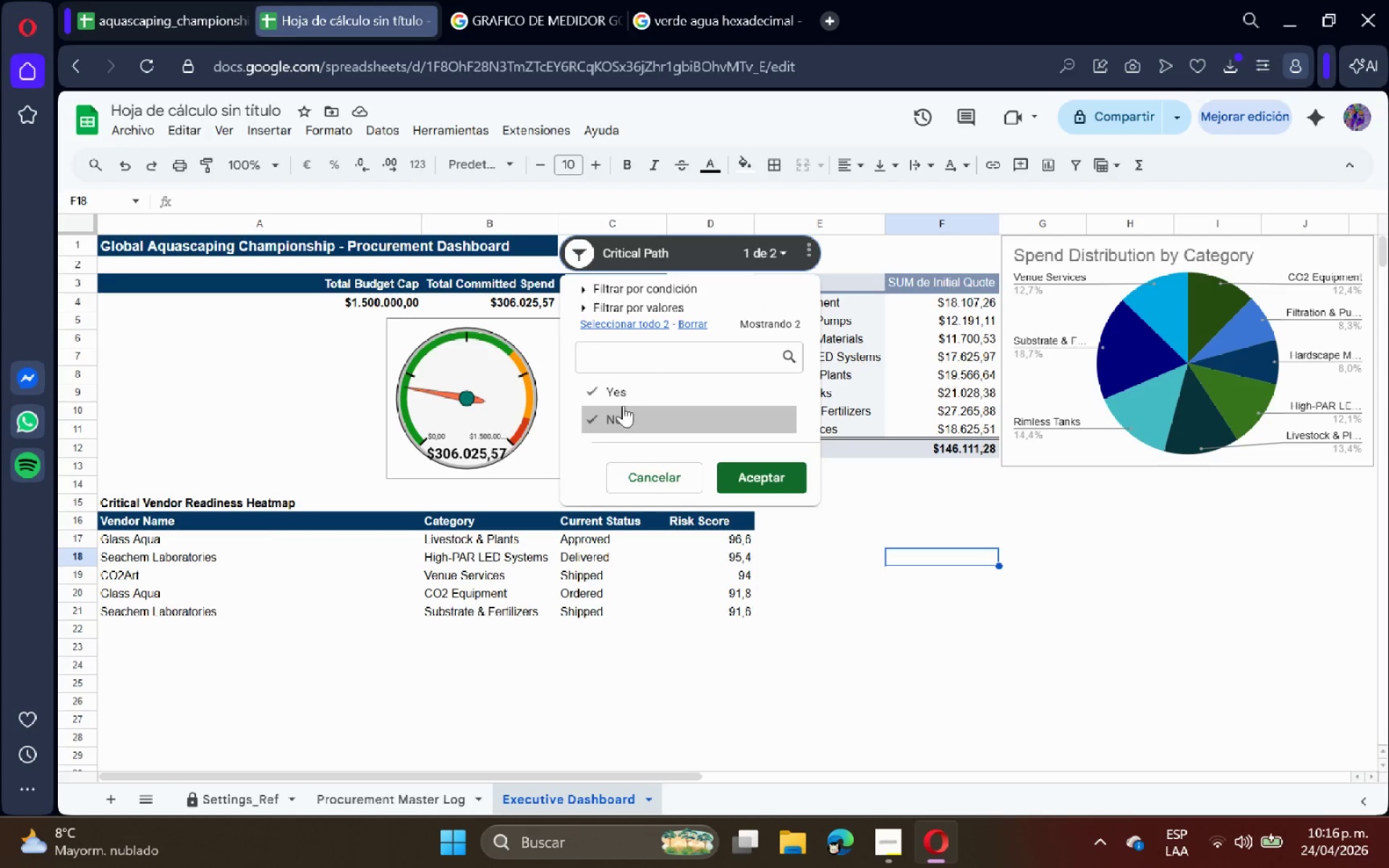 
left_click([621, 399])
 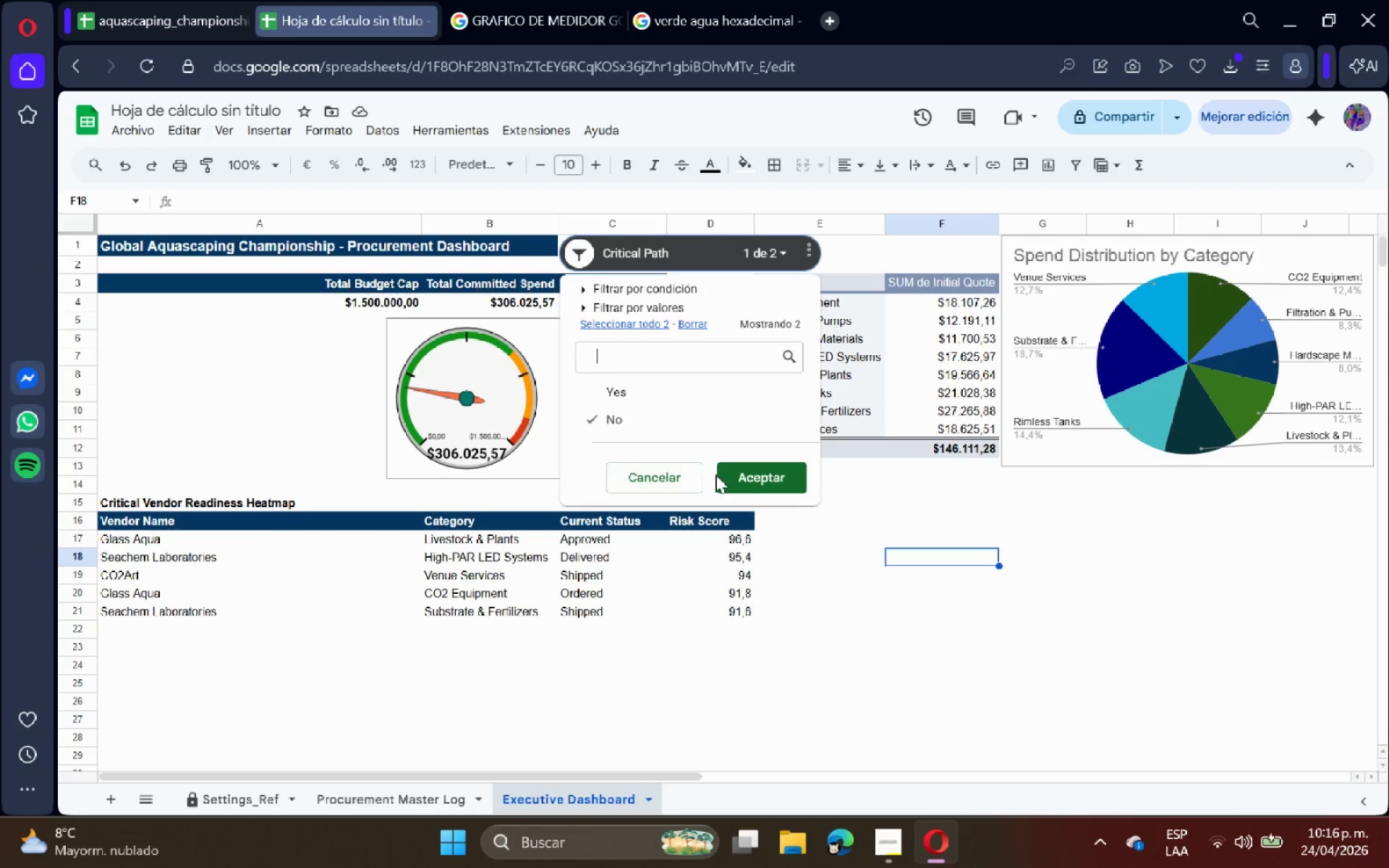 
left_click([726, 475])
 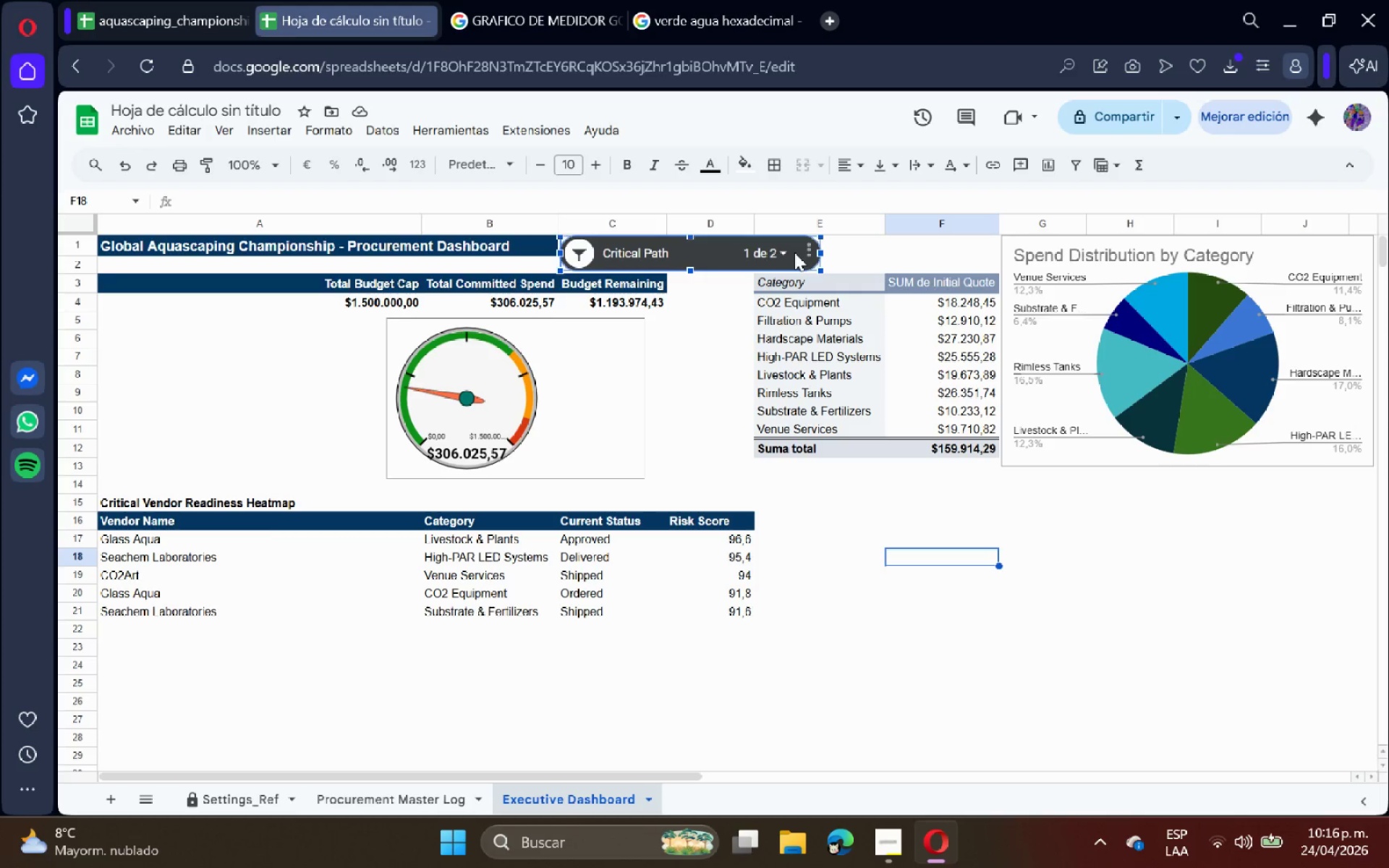 
double_click([790, 252])
 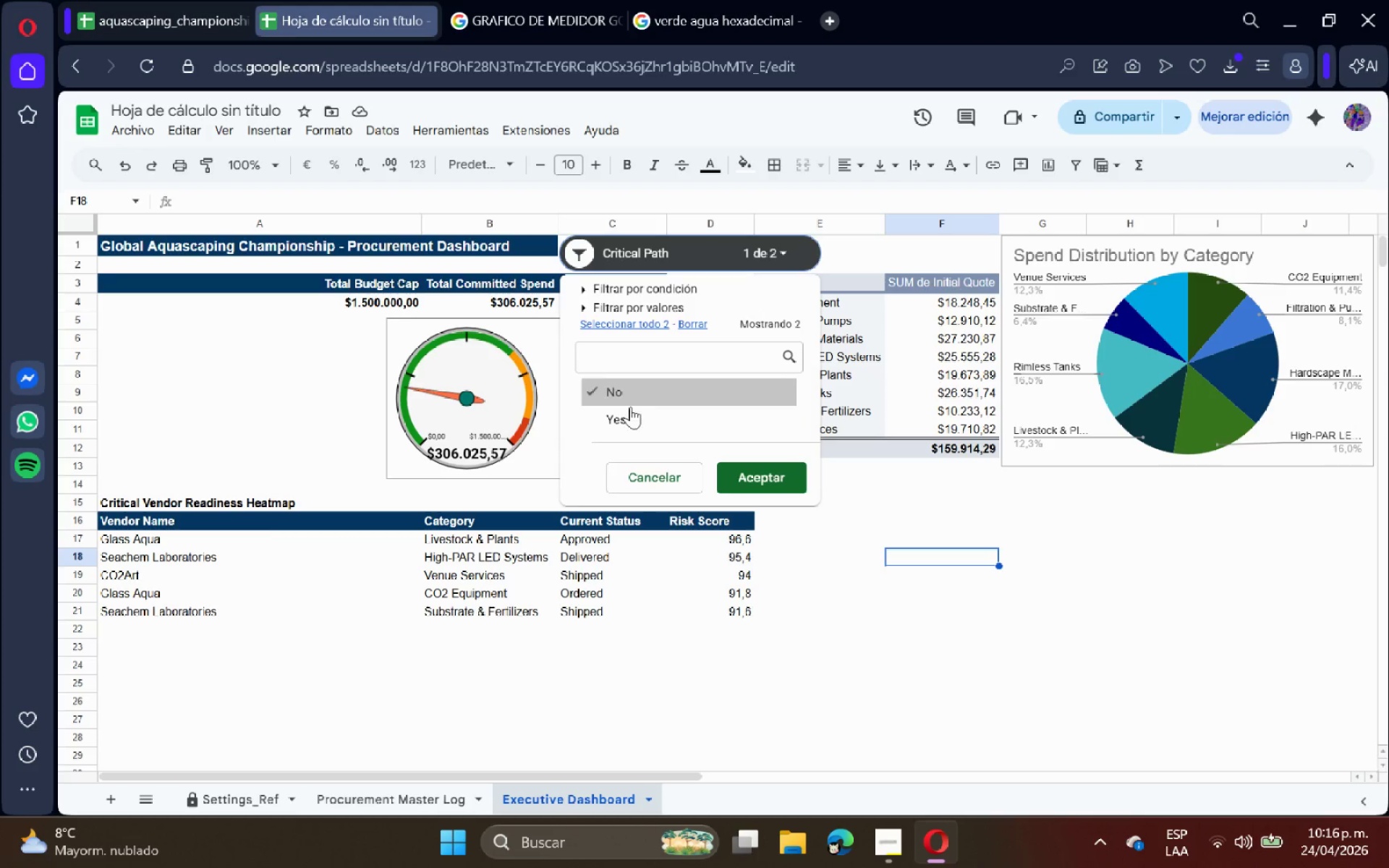 
left_click([613, 417])
 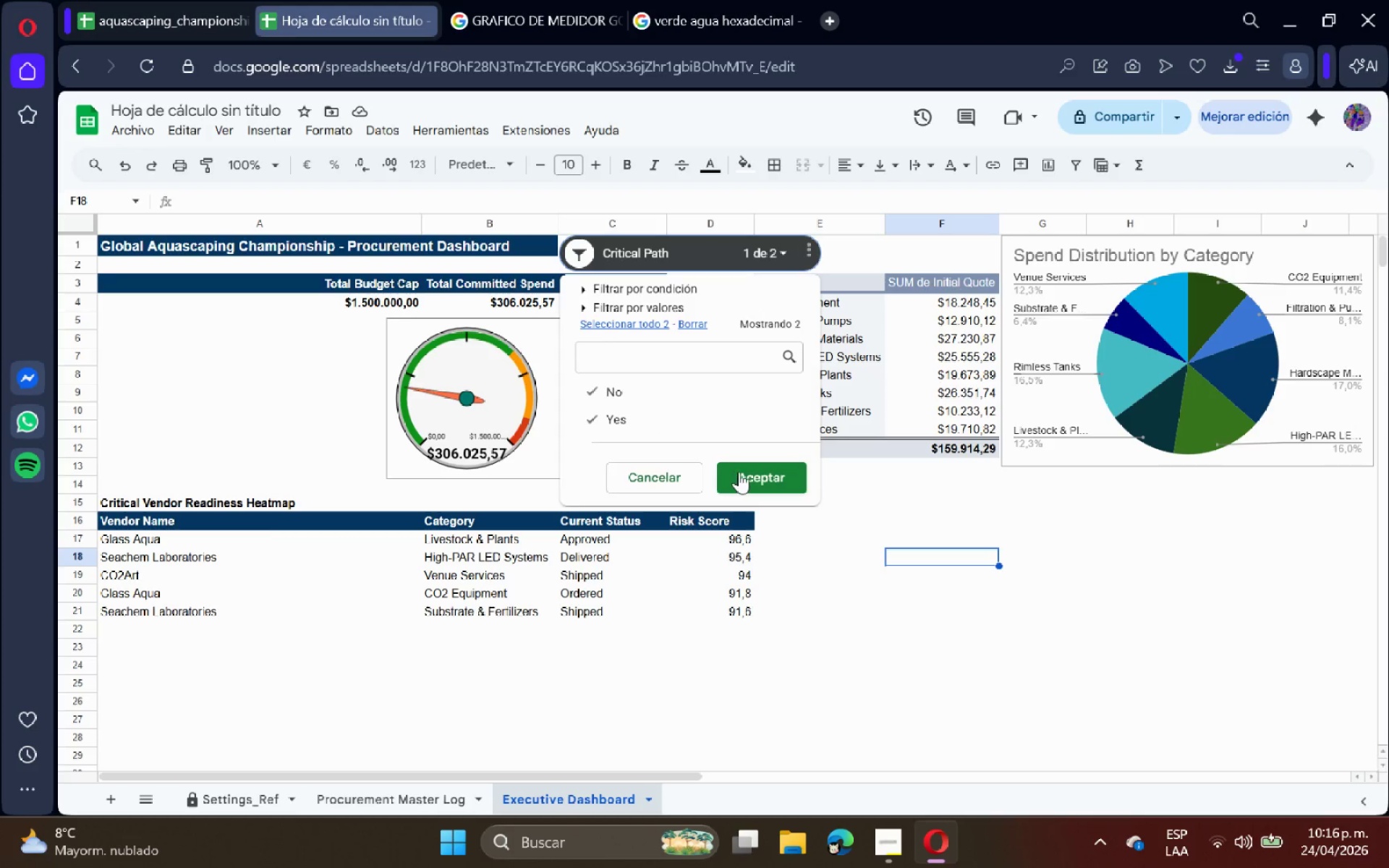 
left_click([744, 474])